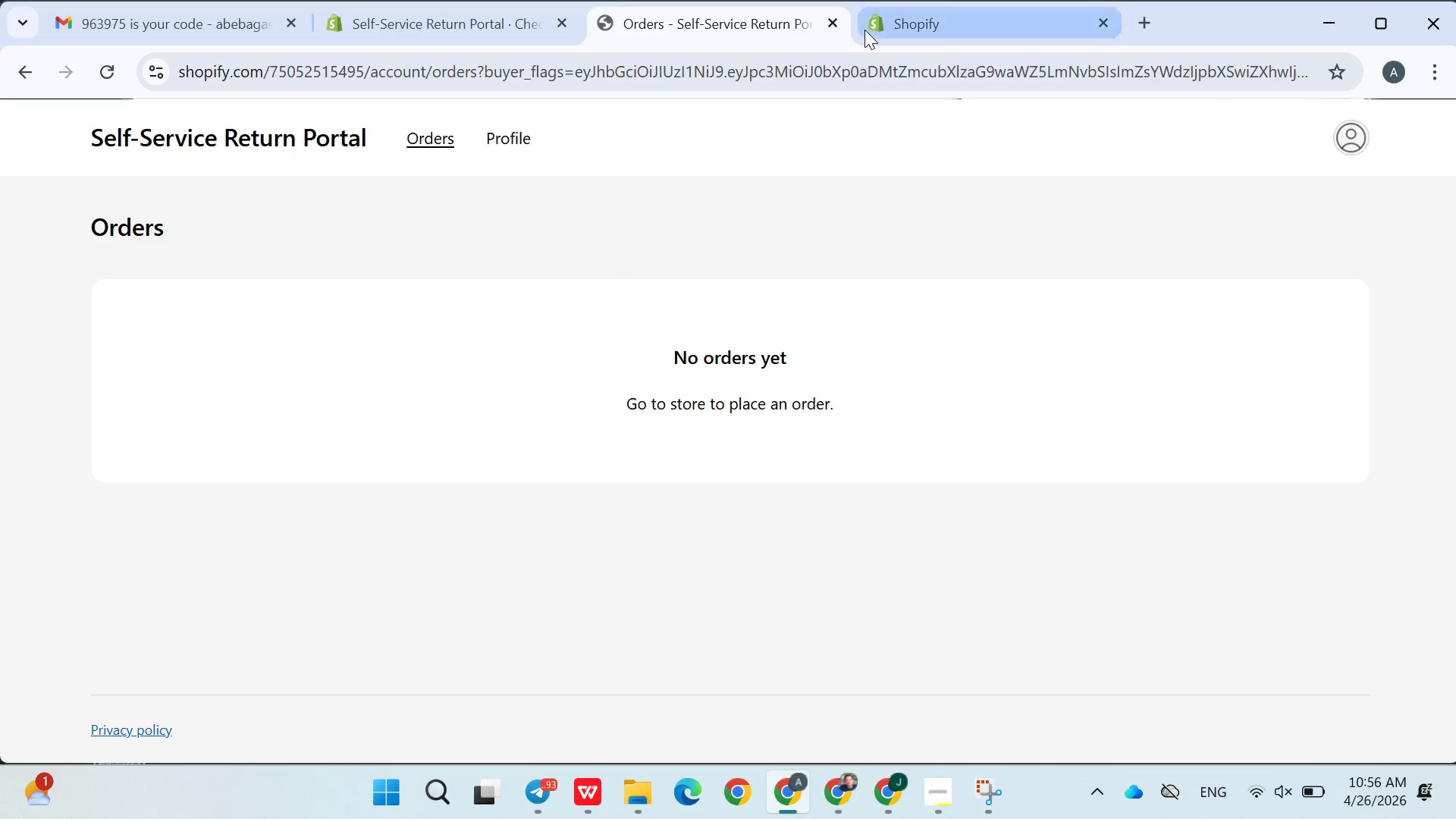 
left_click([864, 28])
 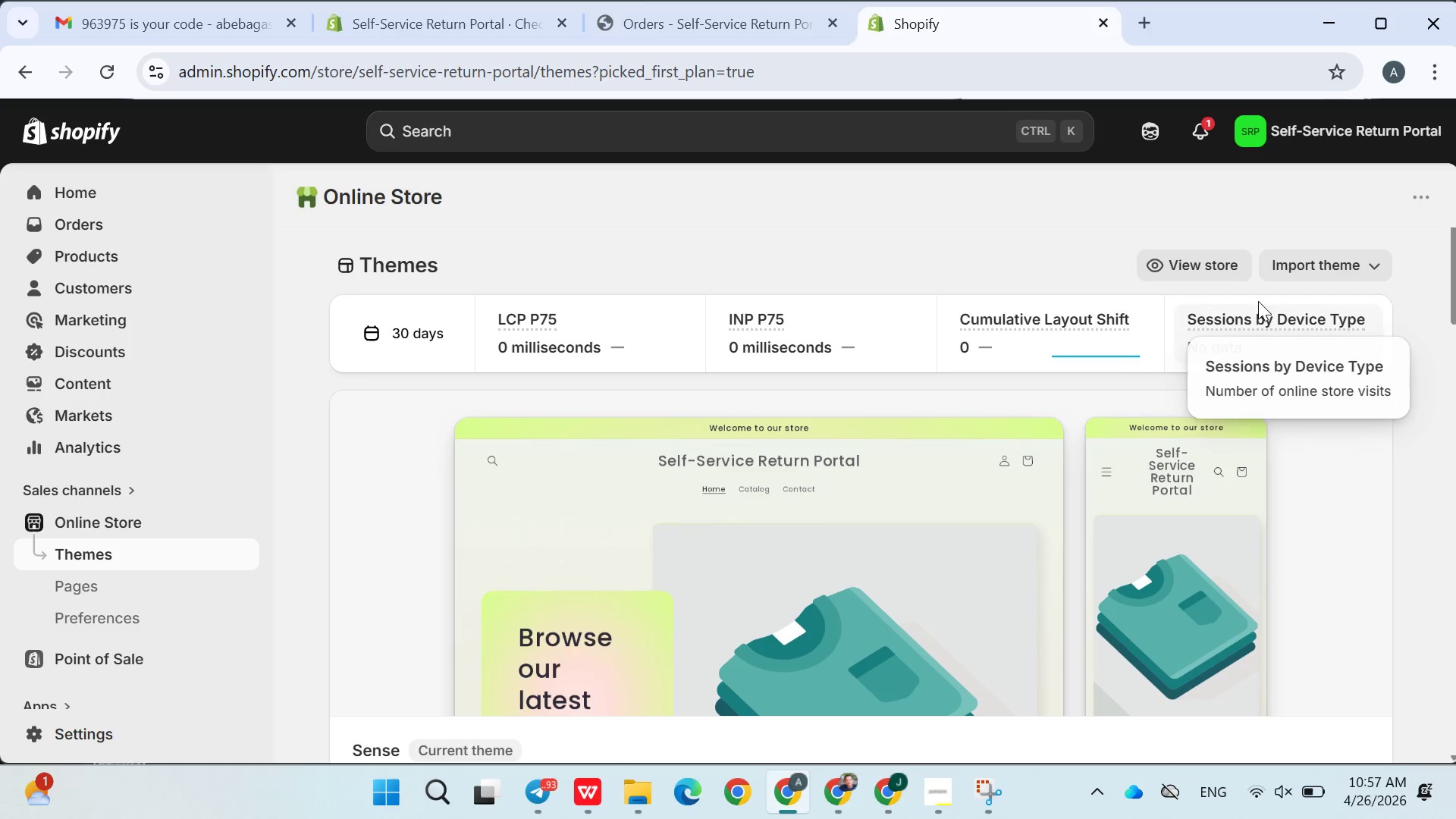 
left_click([1228, 271])
 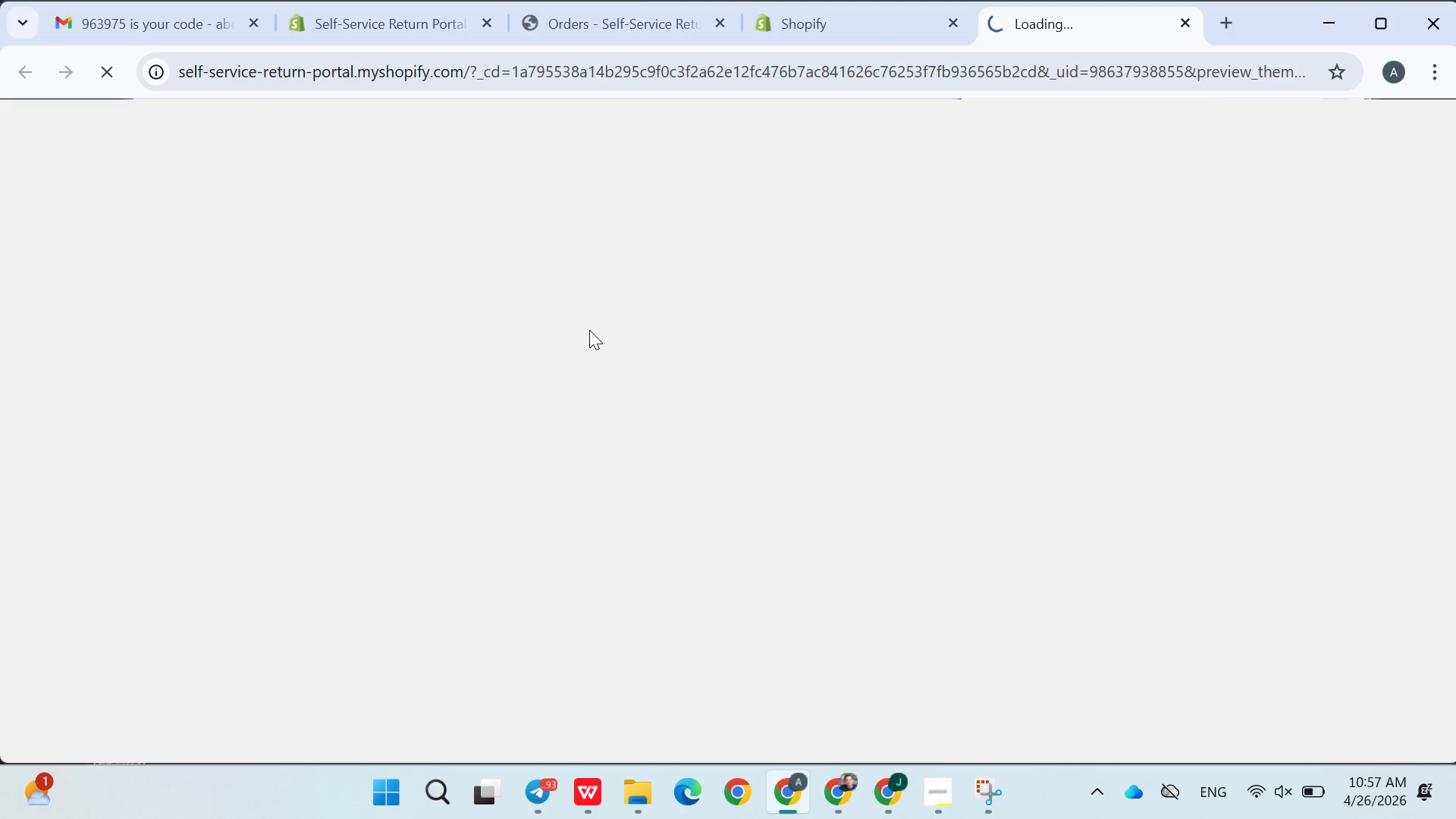 
wait(5.42)
 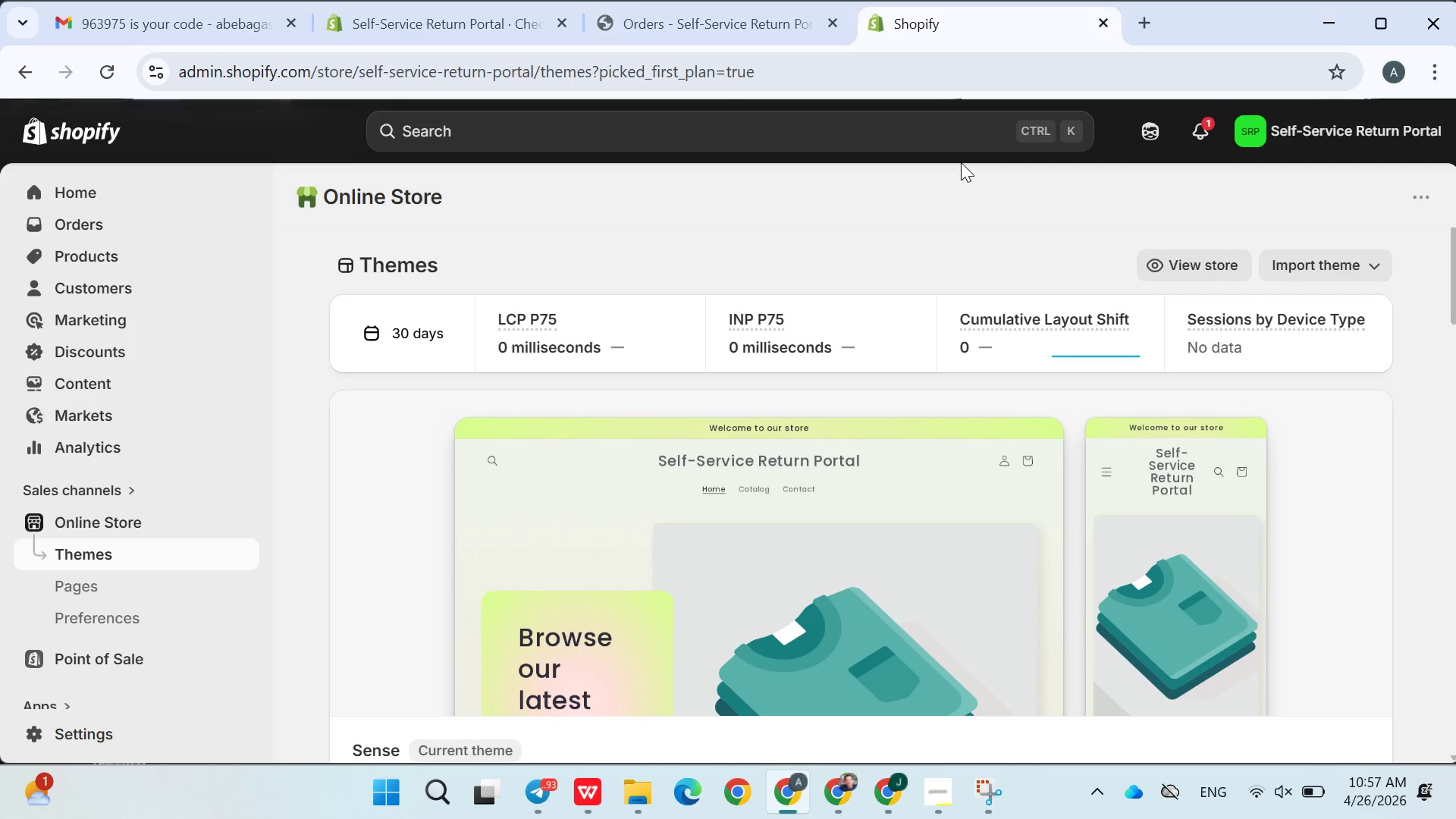 
left_click([168, 32])
 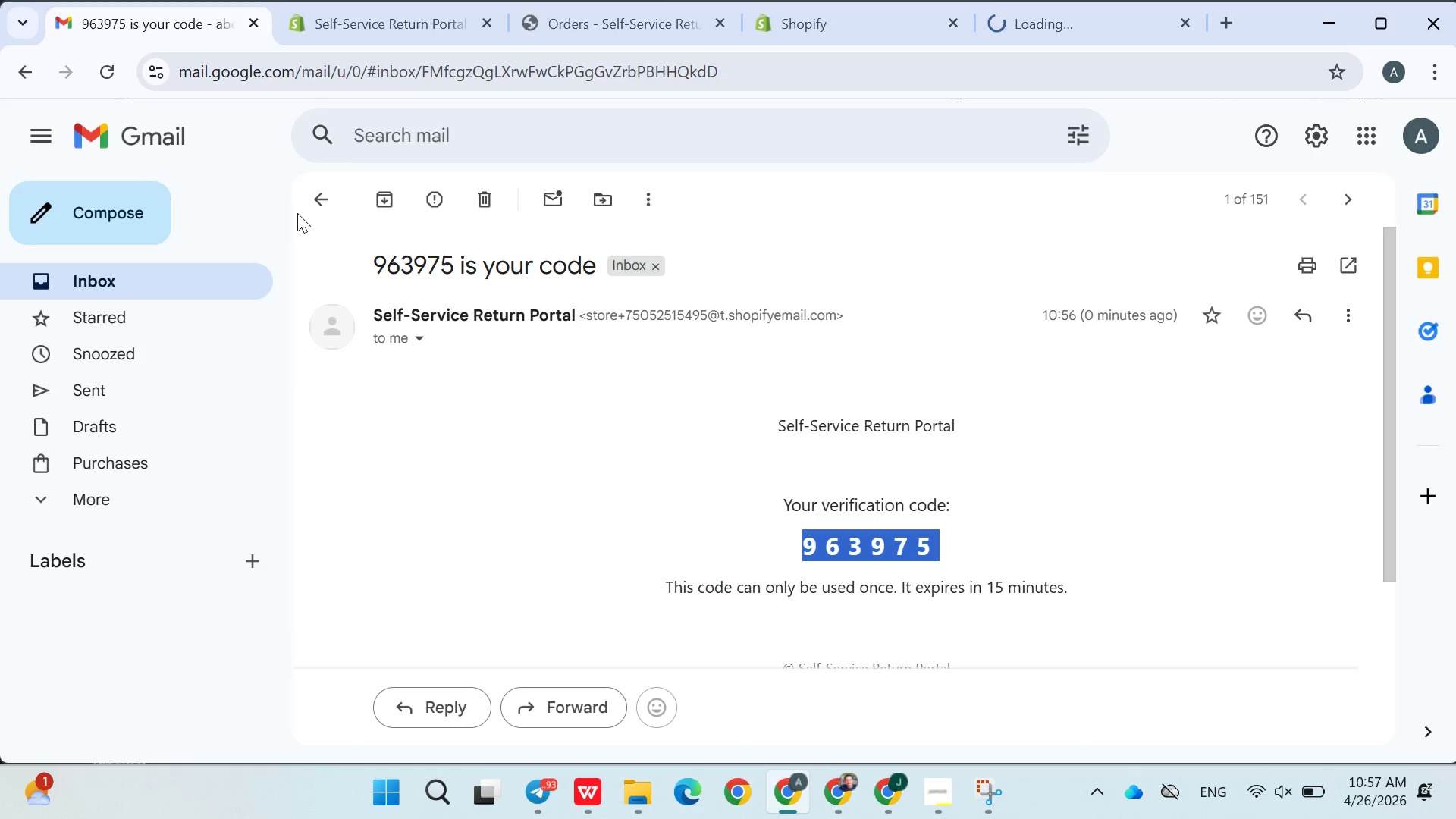 
left_click([304, 209])
 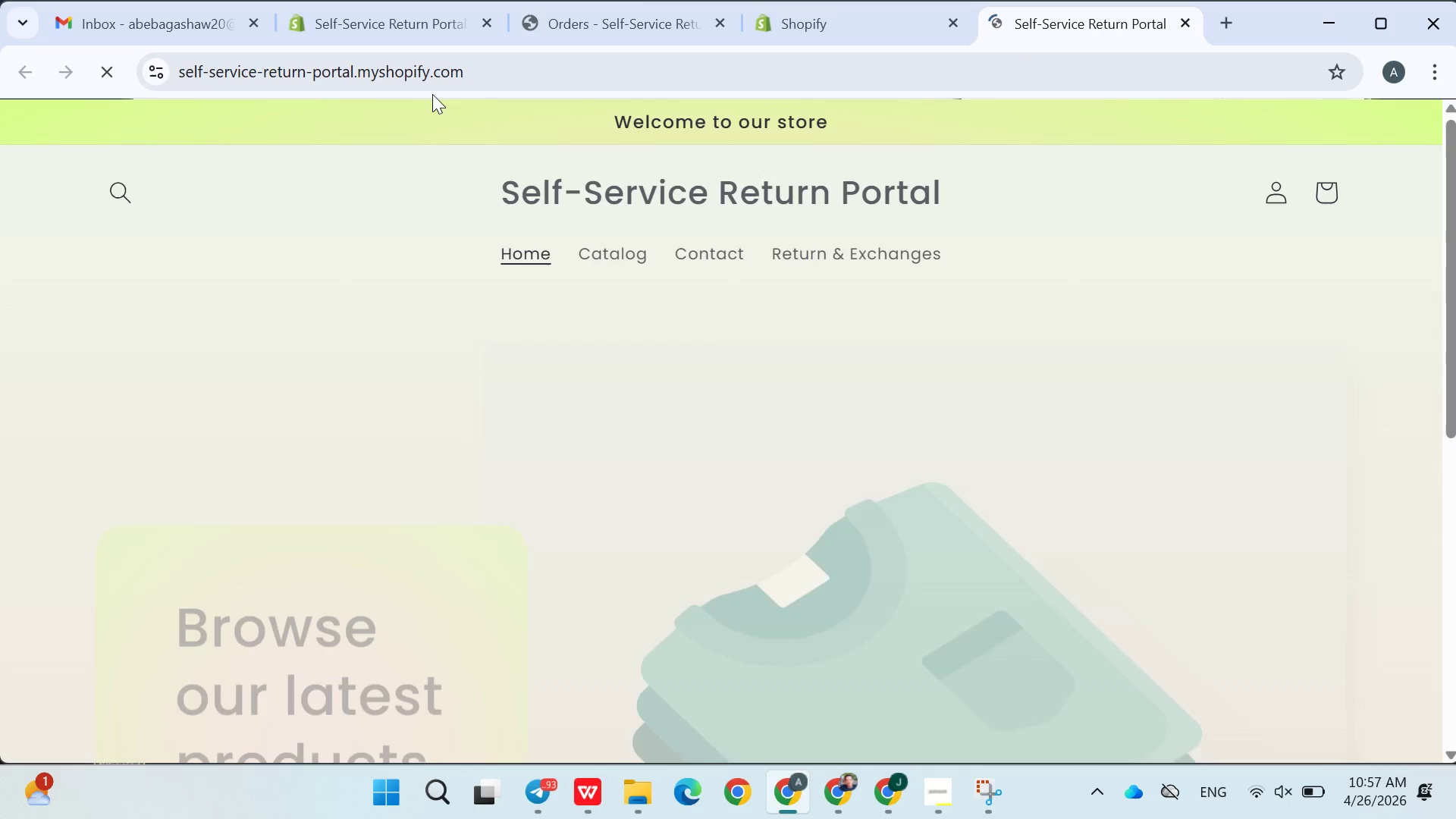 
wait(5.44)
 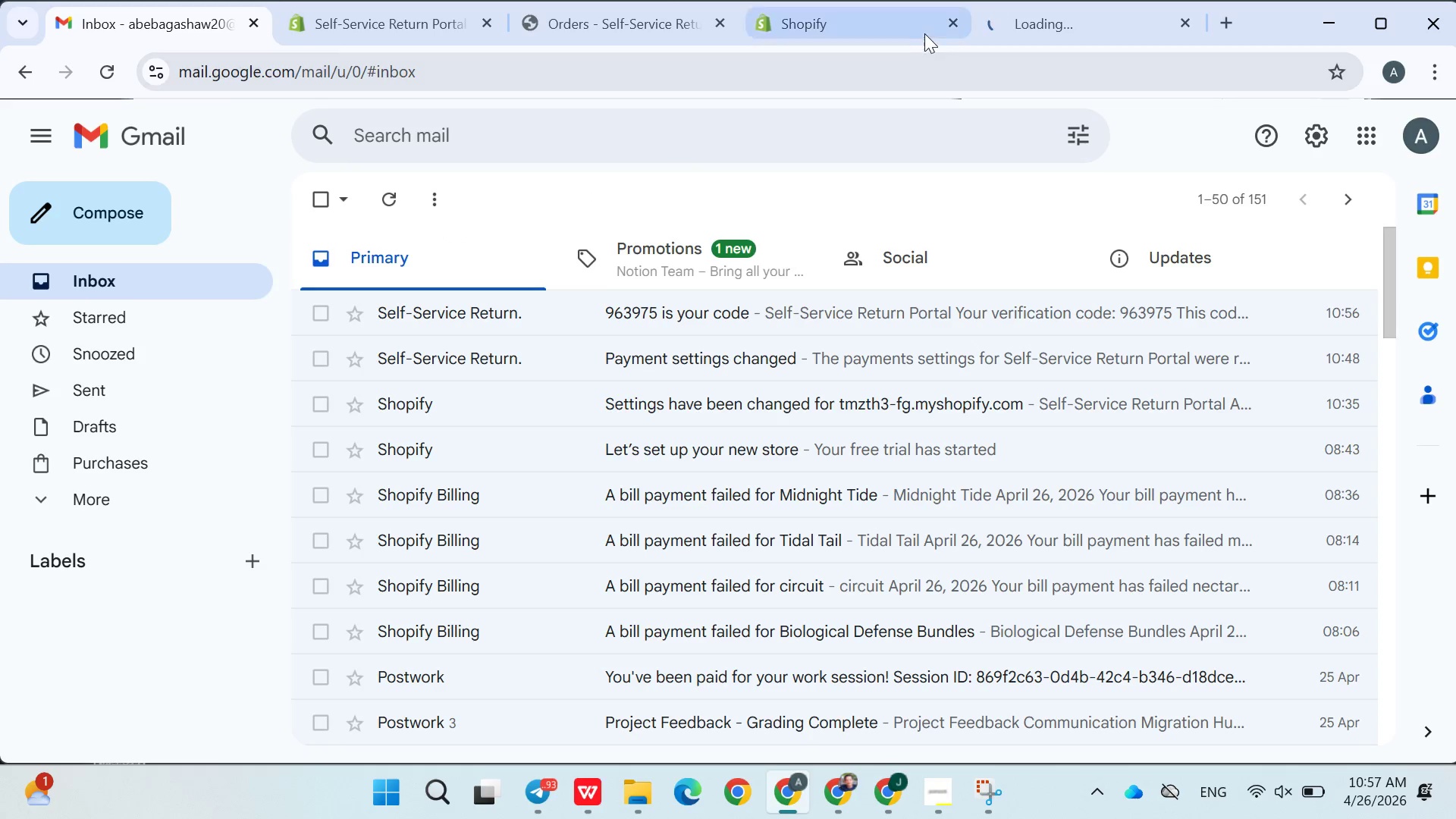 
left_click([596, 237])
 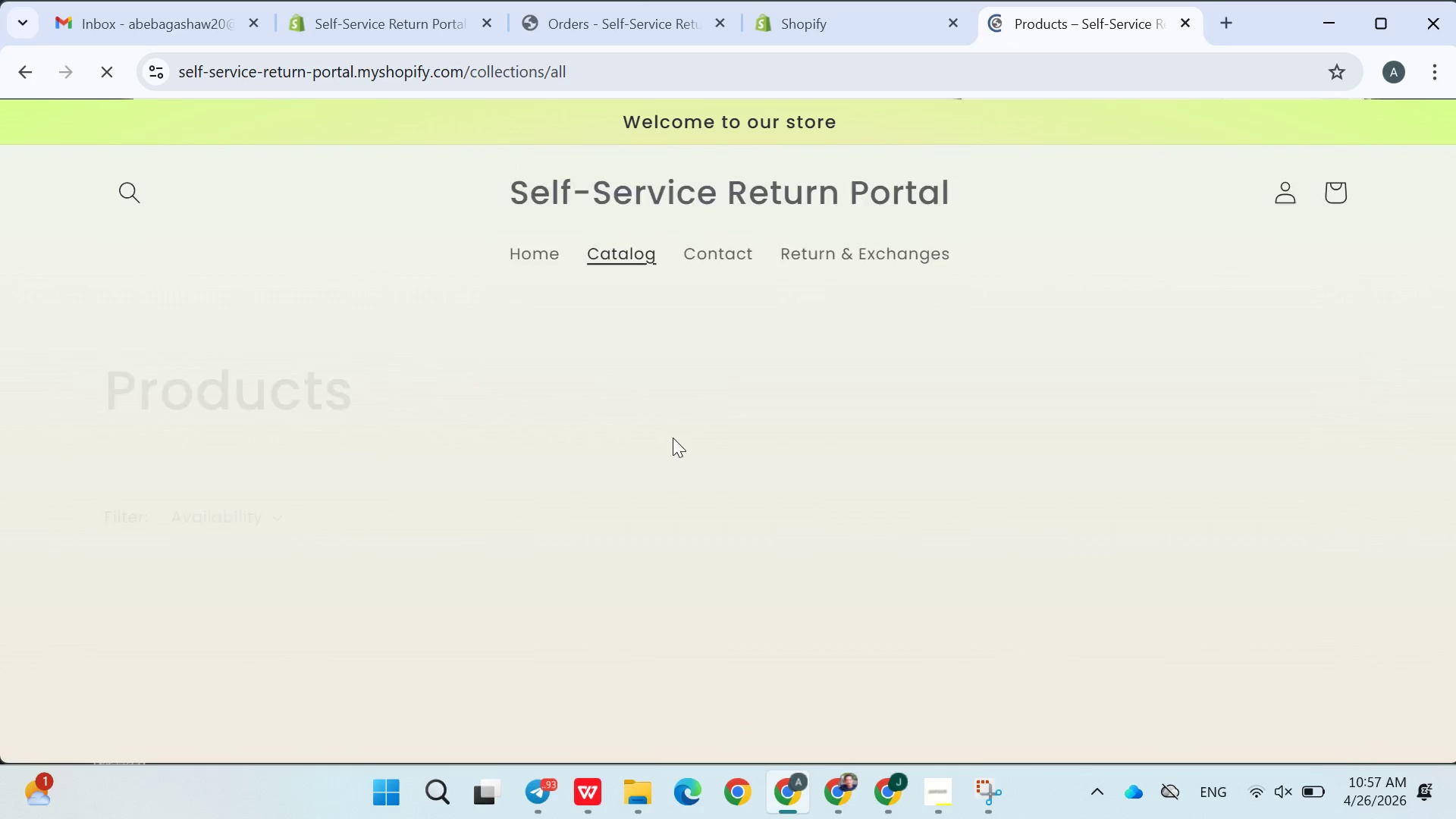 
scroll: coordinate [846, 424], scroll_direction: down, amount: 6.0
 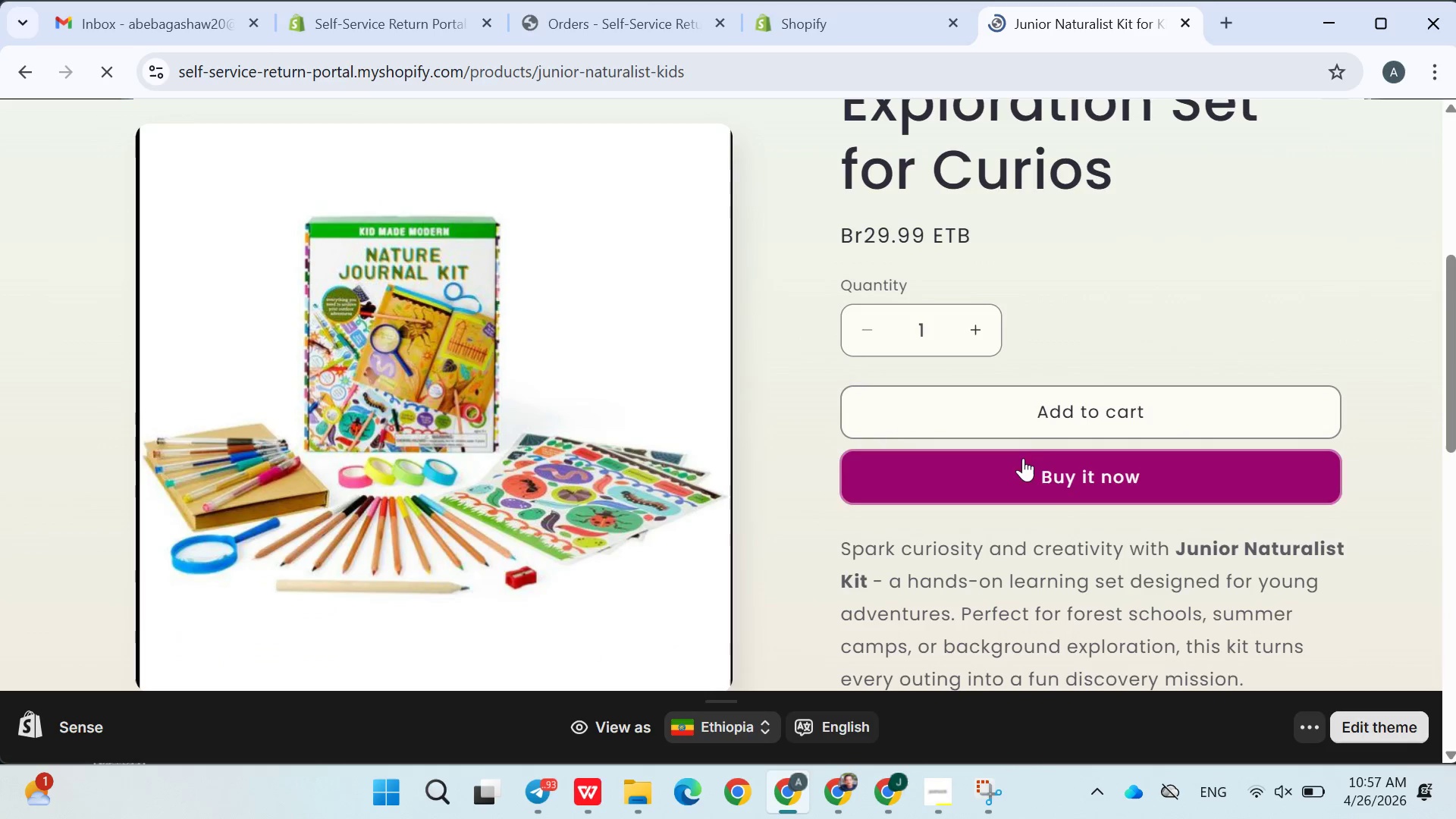 
left_click([1037, 428])
 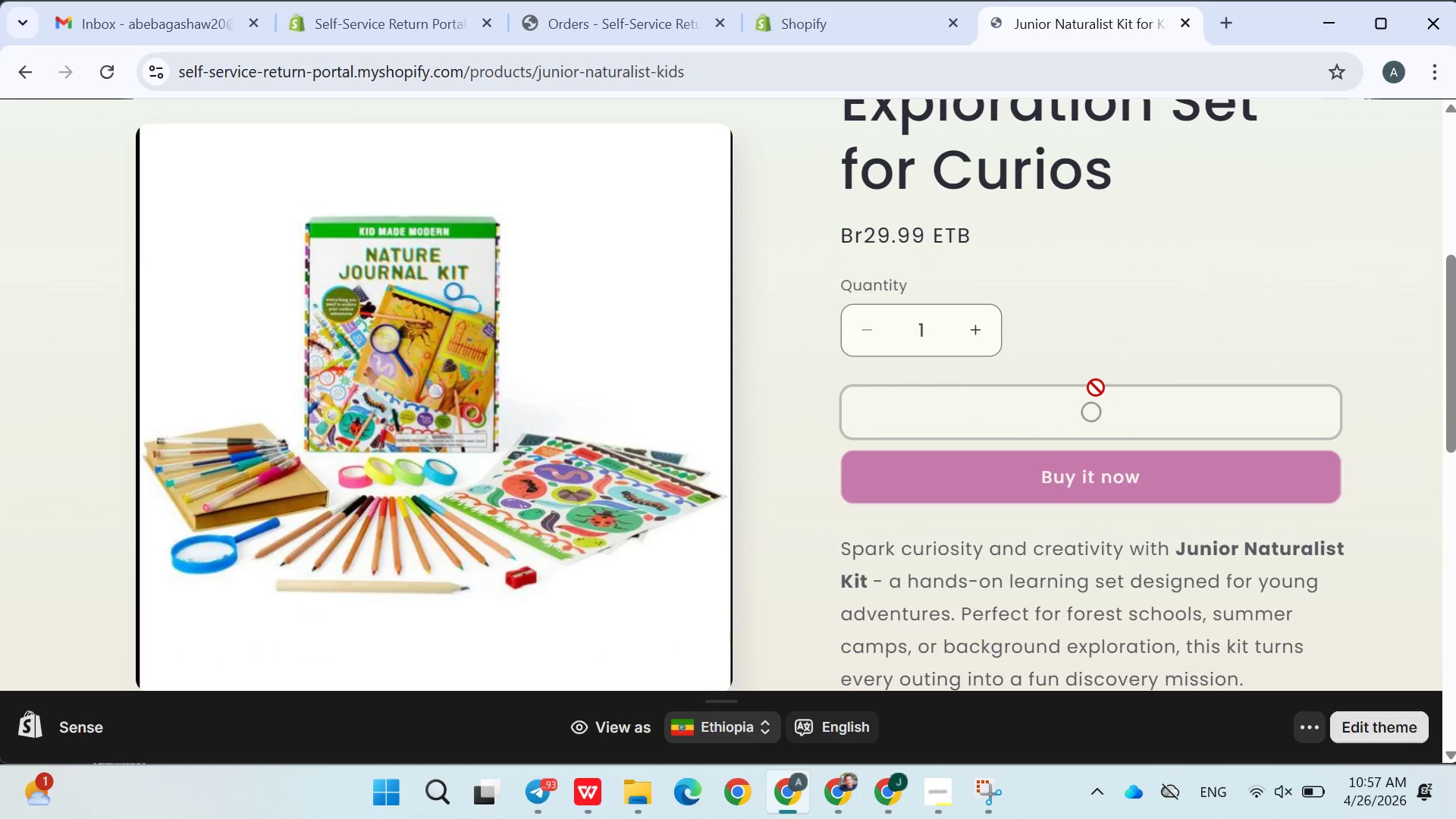 
scroll: coordinate [1096, 388], scroll_direction: none, amount: 0.0
 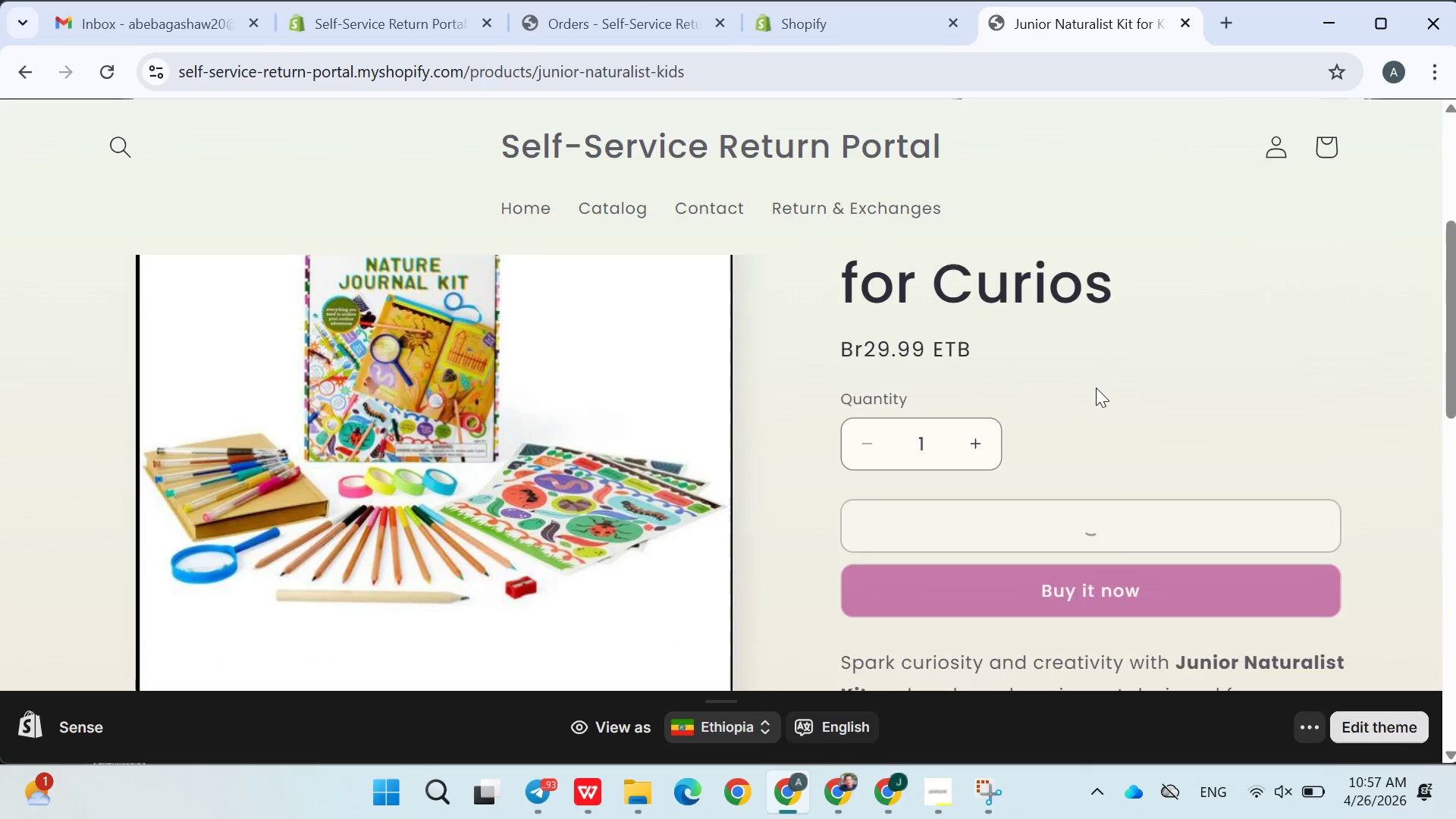 
scroll: coordinate [1097, 388], scroll_direction: up, amount: 4.0
 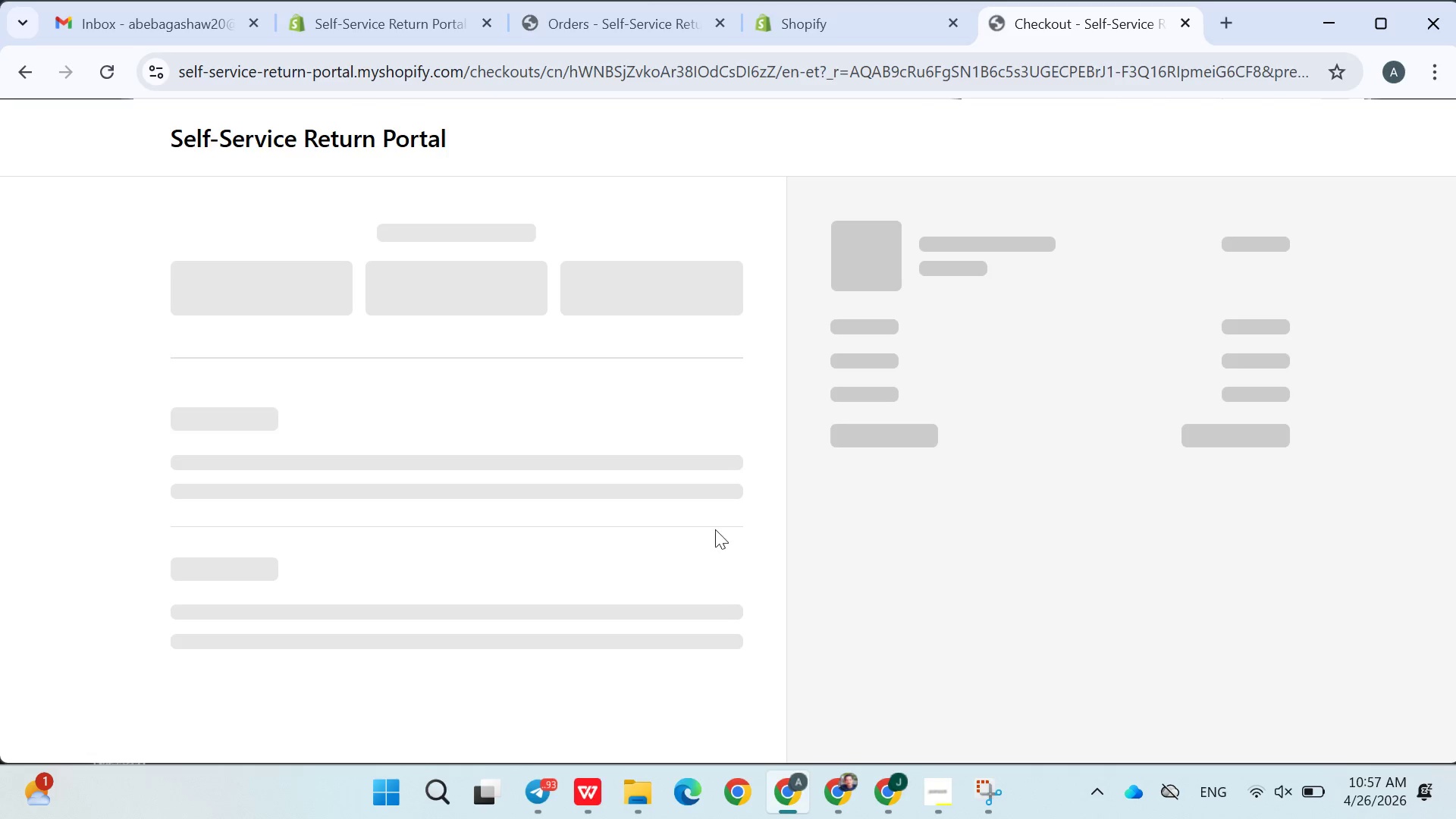 
wait(6.5)
 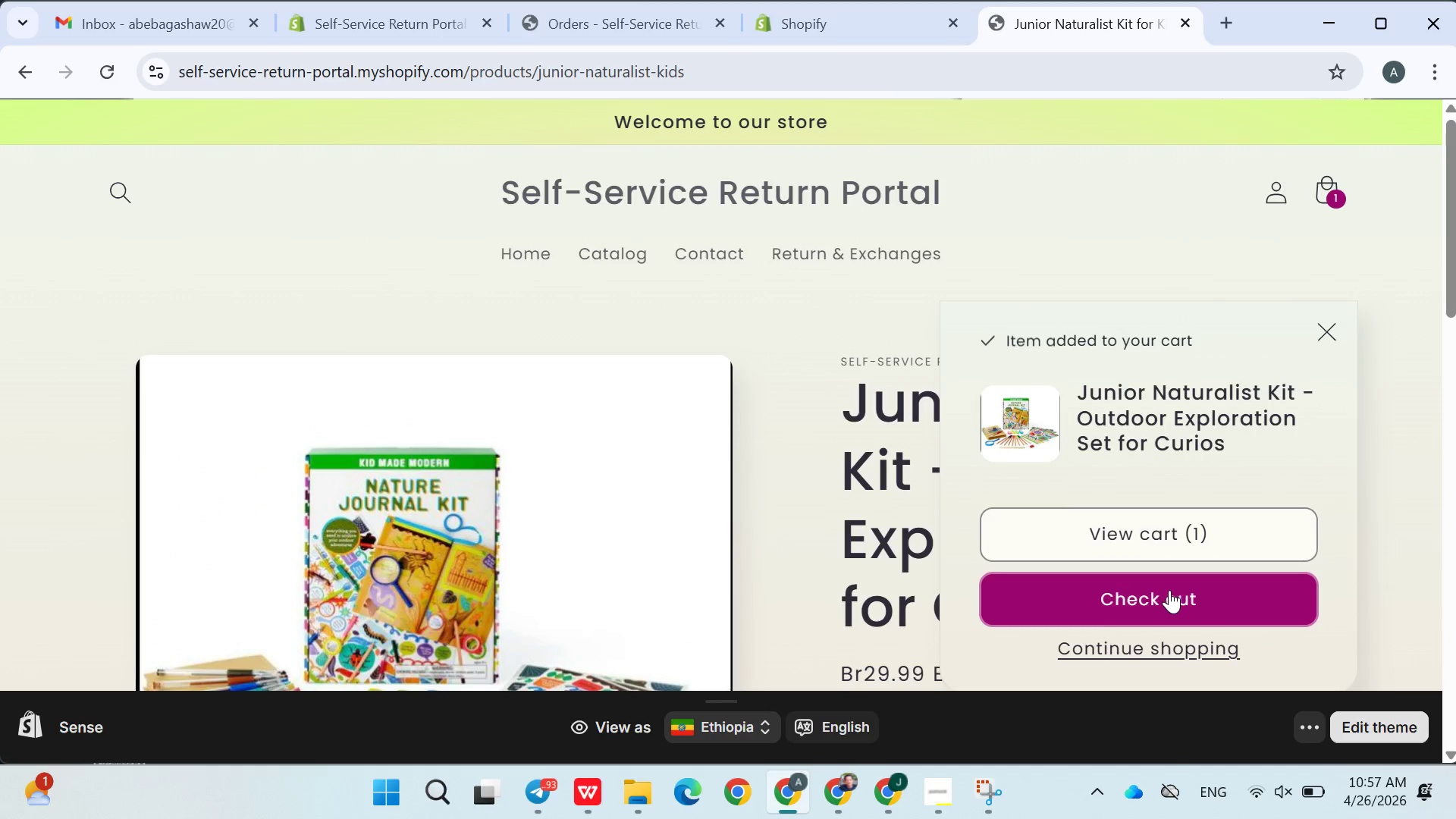 
scroll: coordinate [620, 497], scroll_direction: down, amount: 2.0
 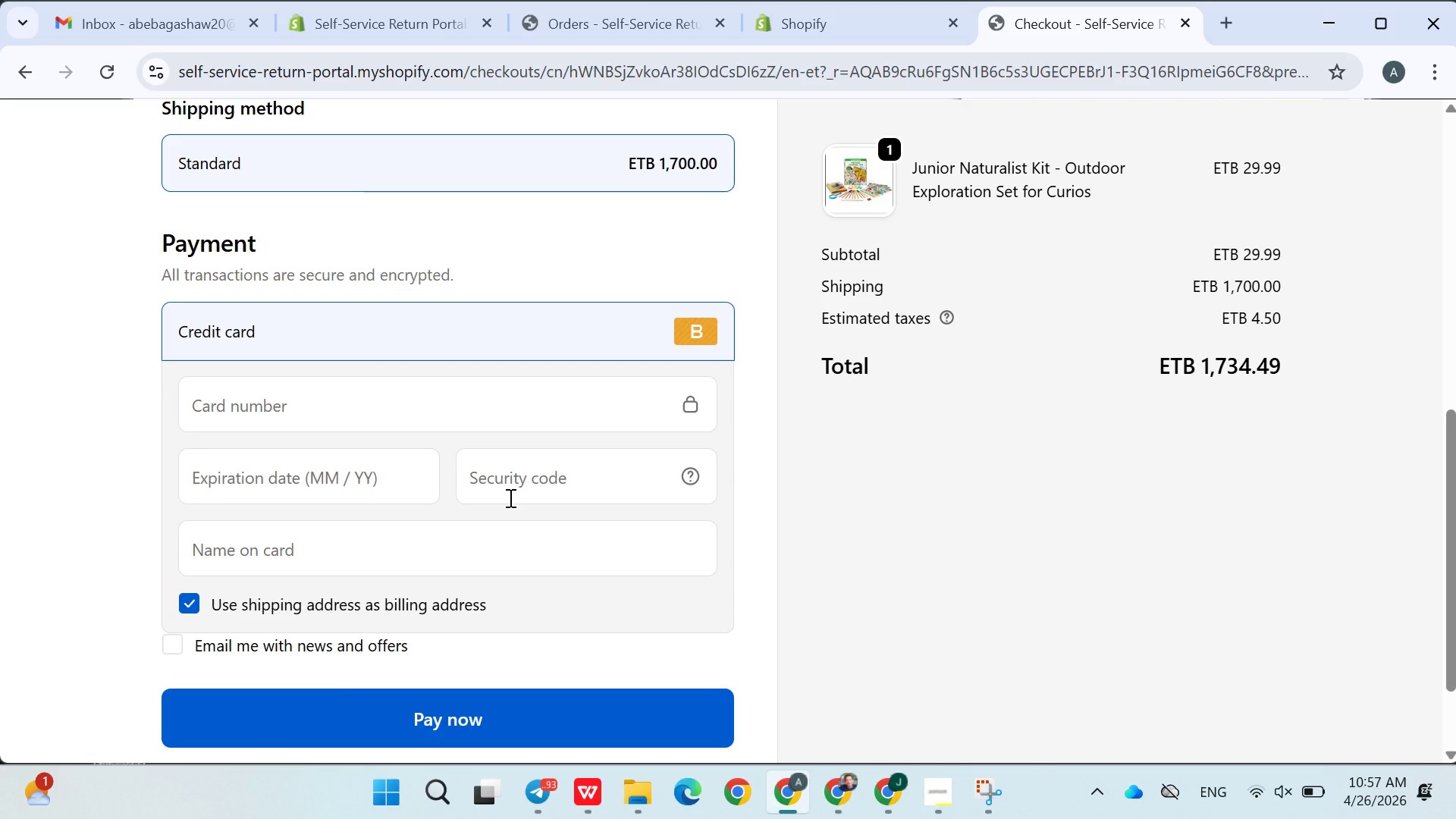 
scroll: coordinate [507, 495], scroll_direction: up, amount: 7.0
 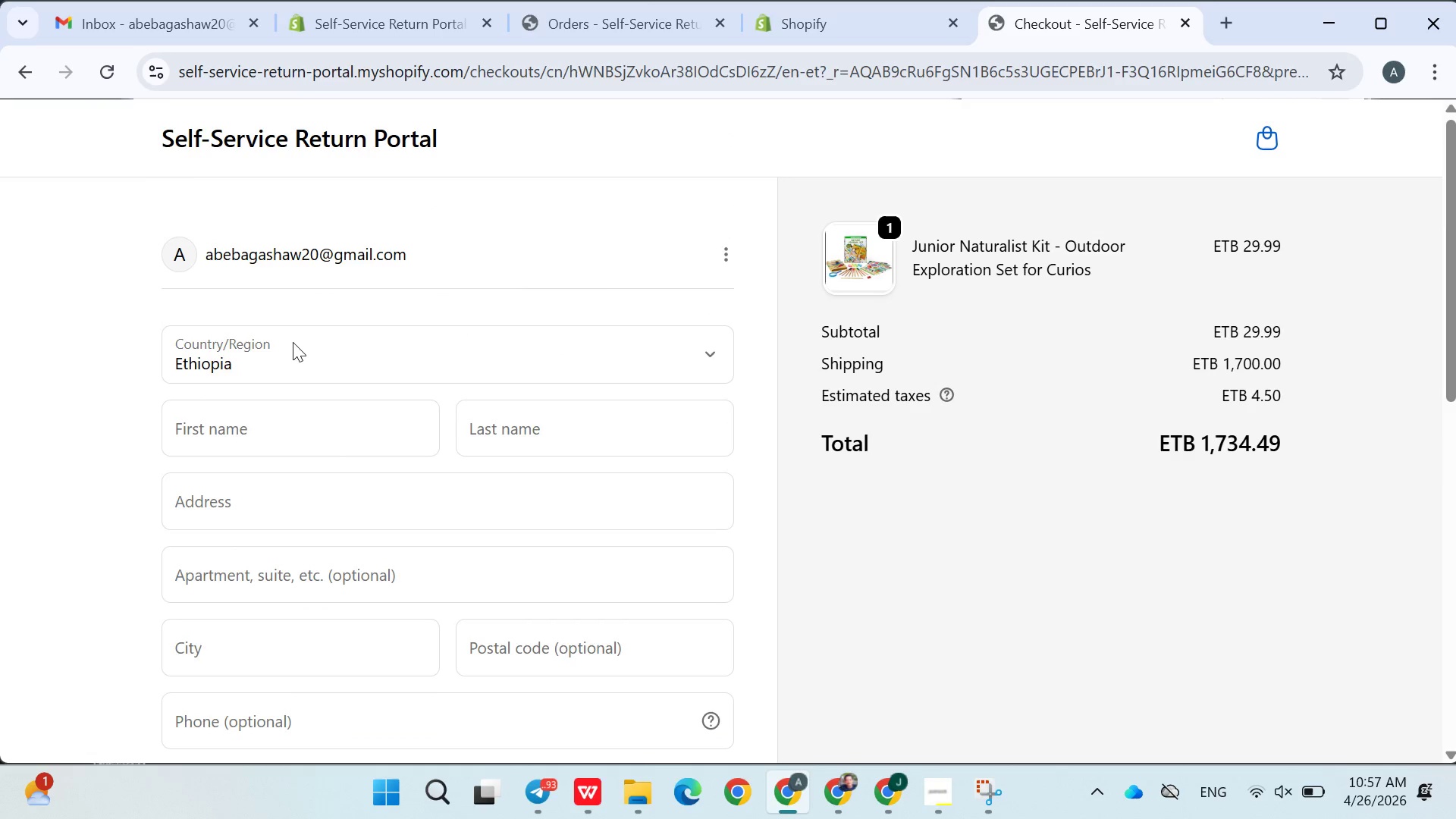 
left_click([291, 340])
 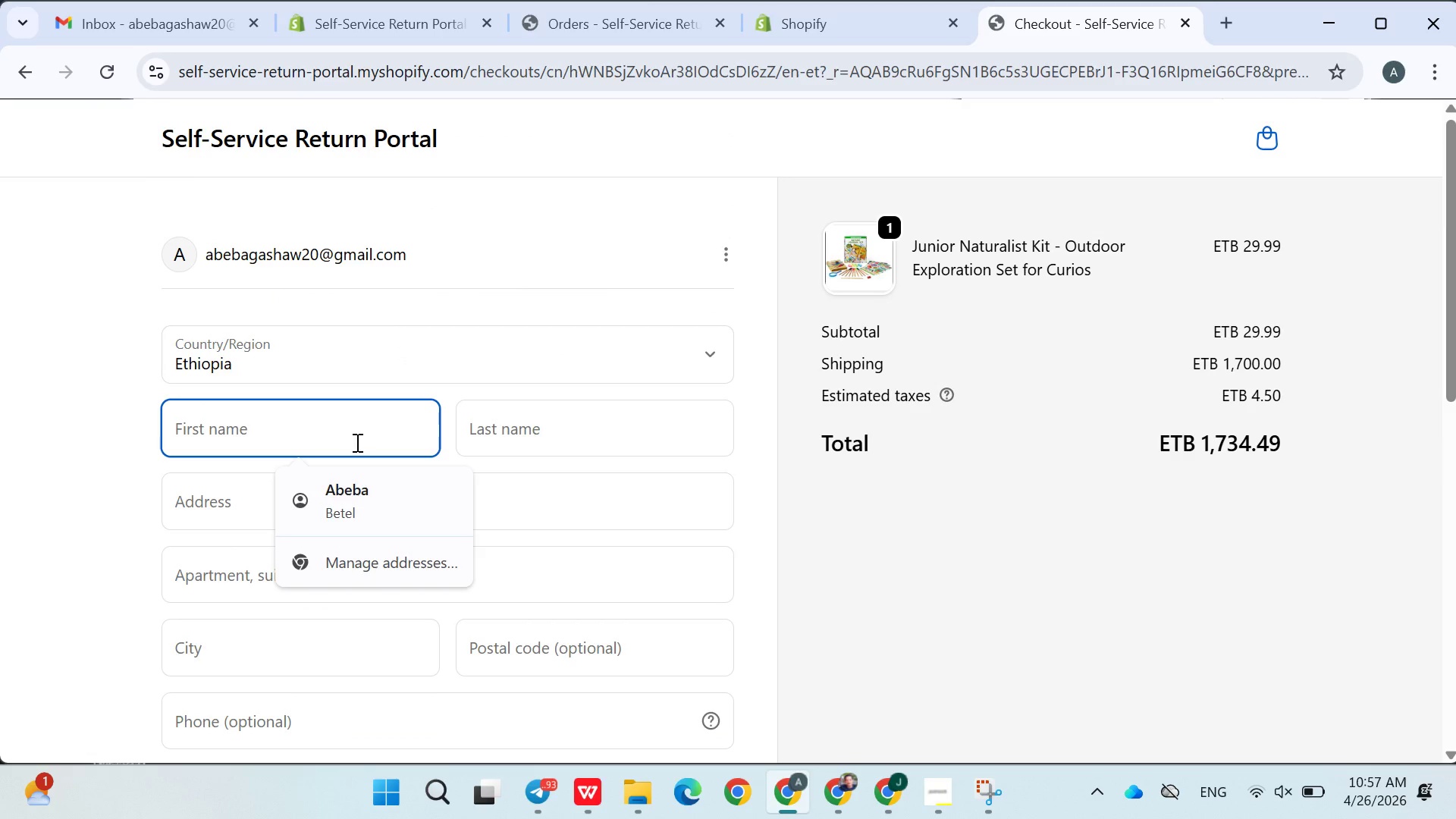 
type(Jemal)
 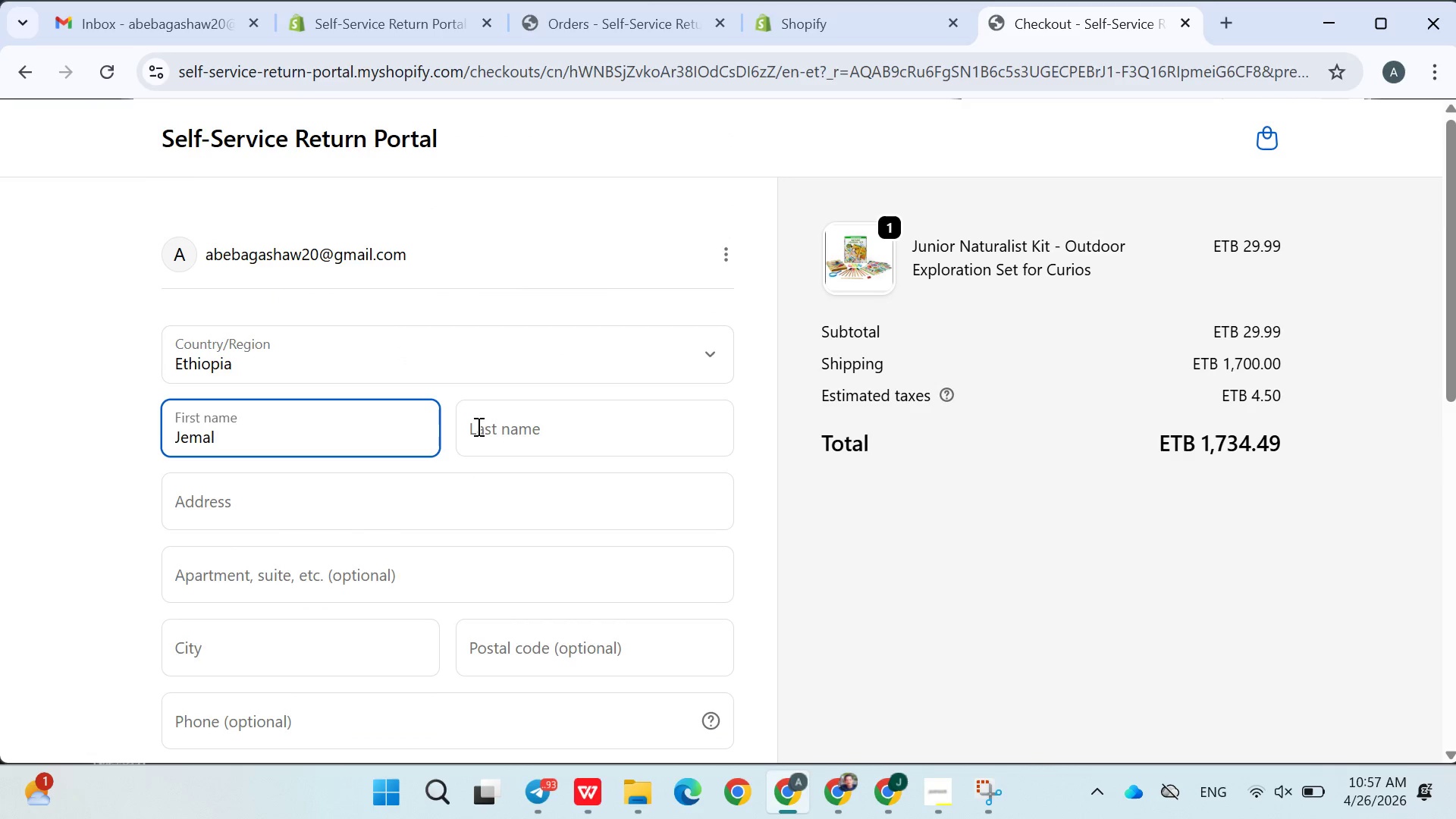 
left_click([477, 426])
 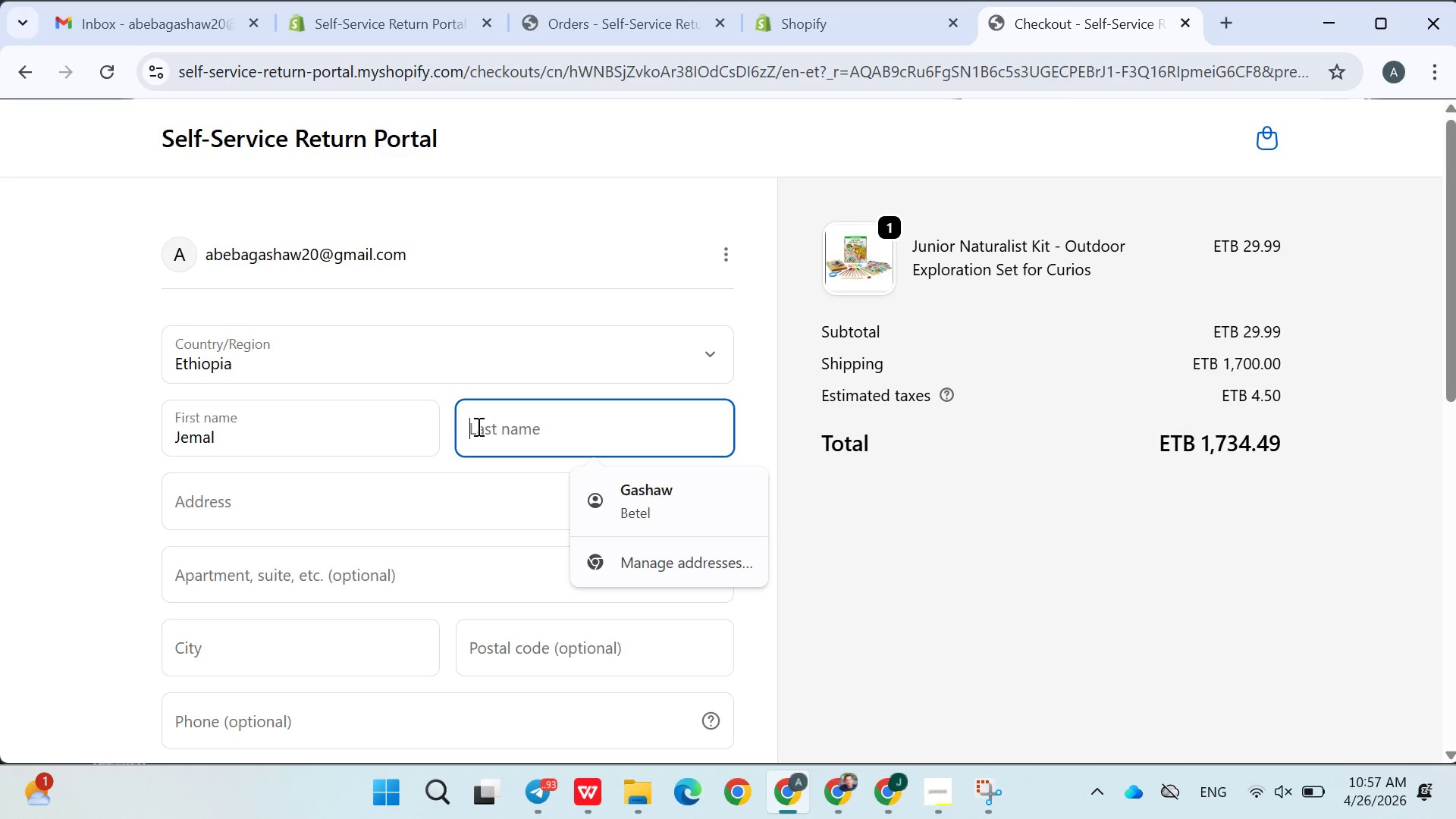 
type(Mohammed)
 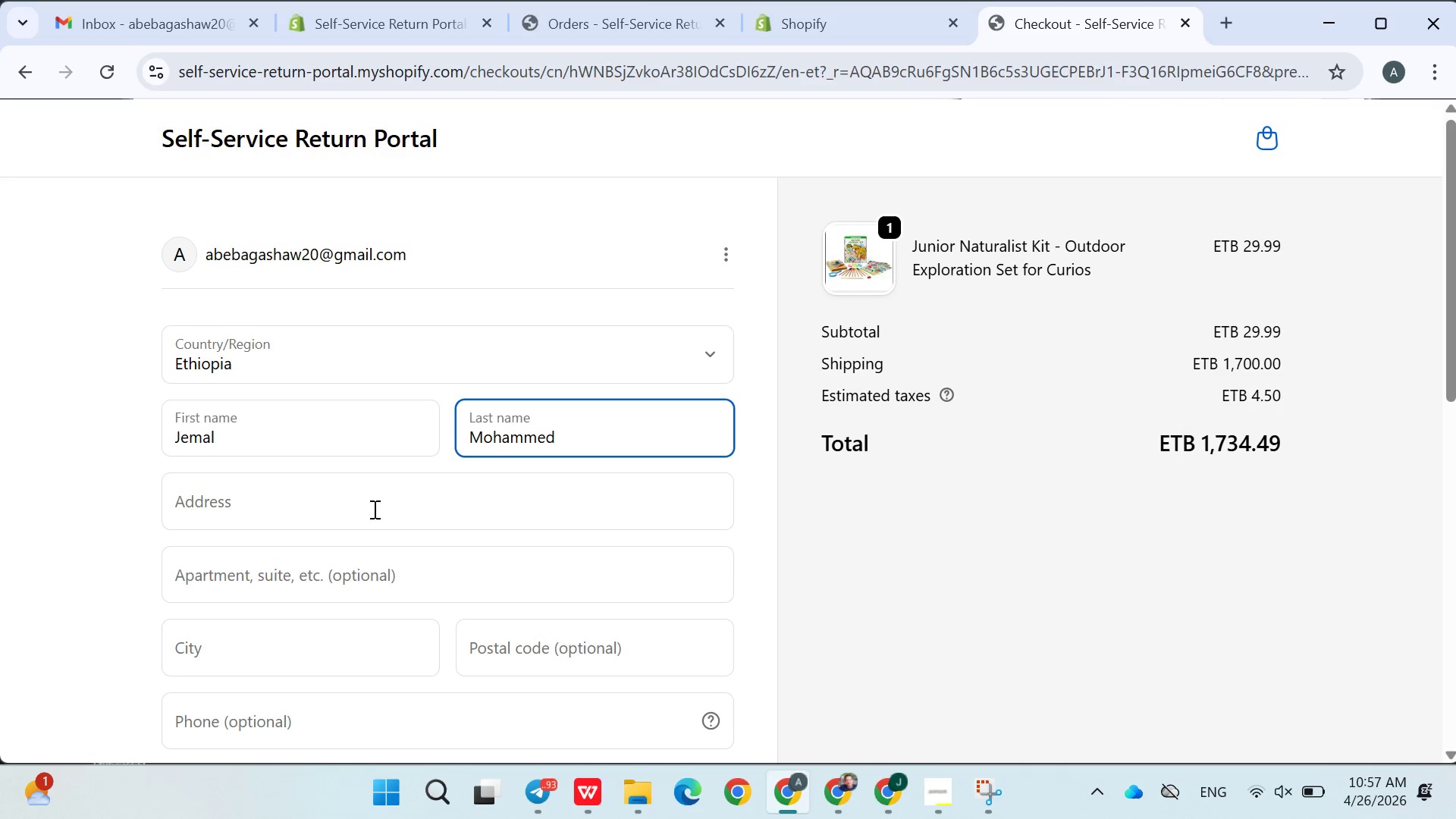 
mouse_move([340, 541])
 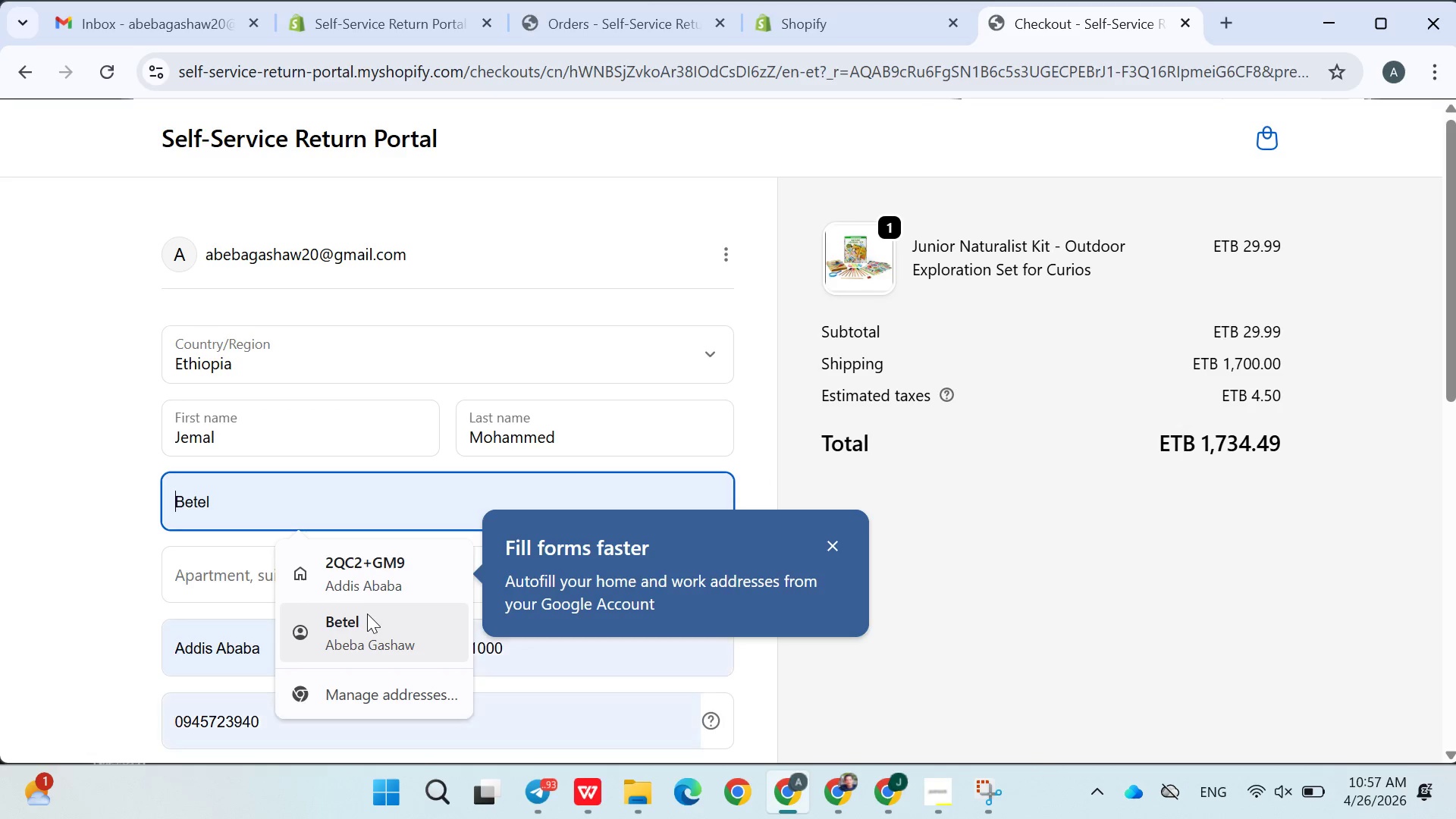 
left_click([367, 618])
 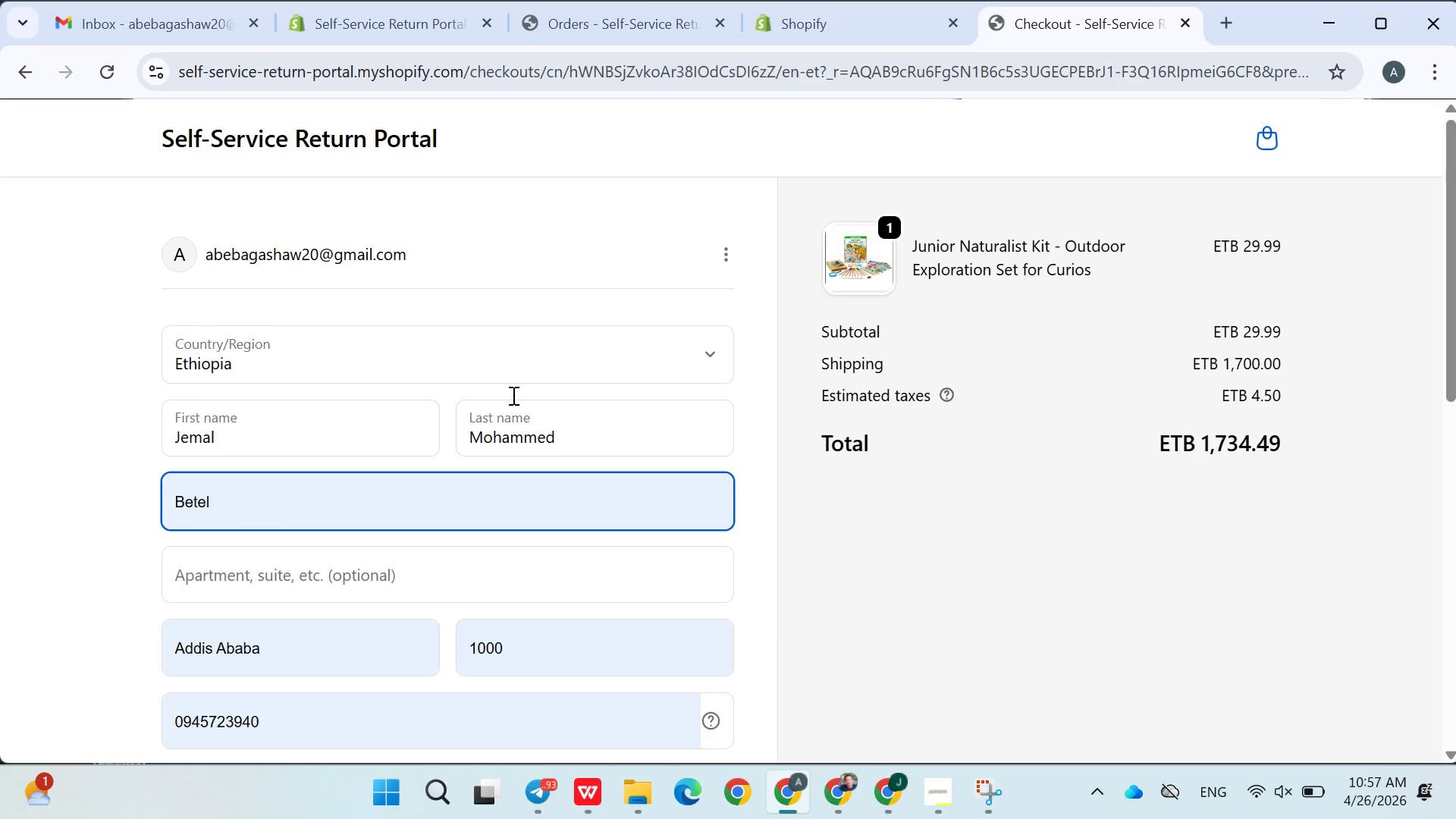 
scroll: coordinate [457, 447], scroll_direction: down, amount: 5.0
 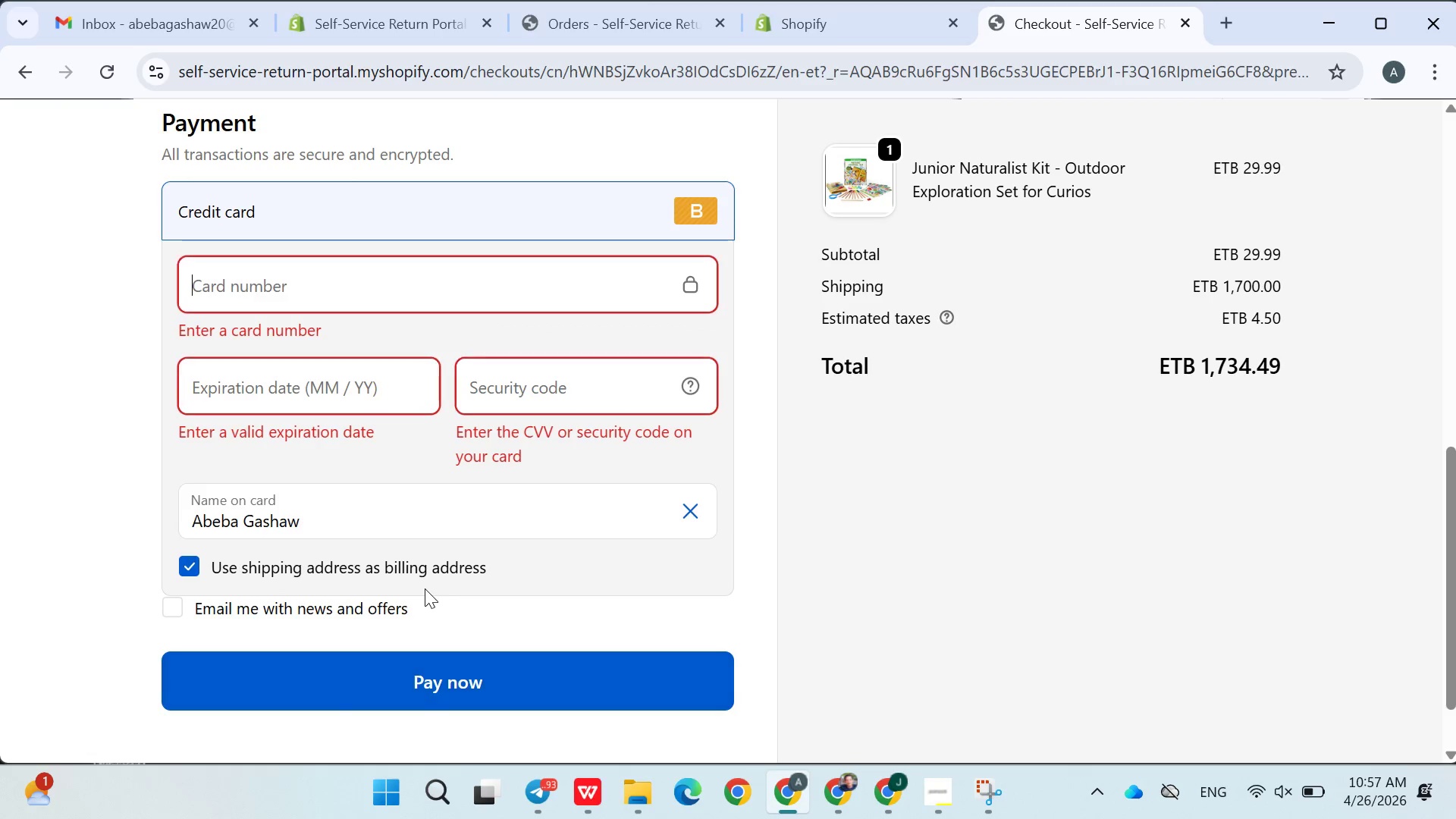 
left_click([340, 267])
 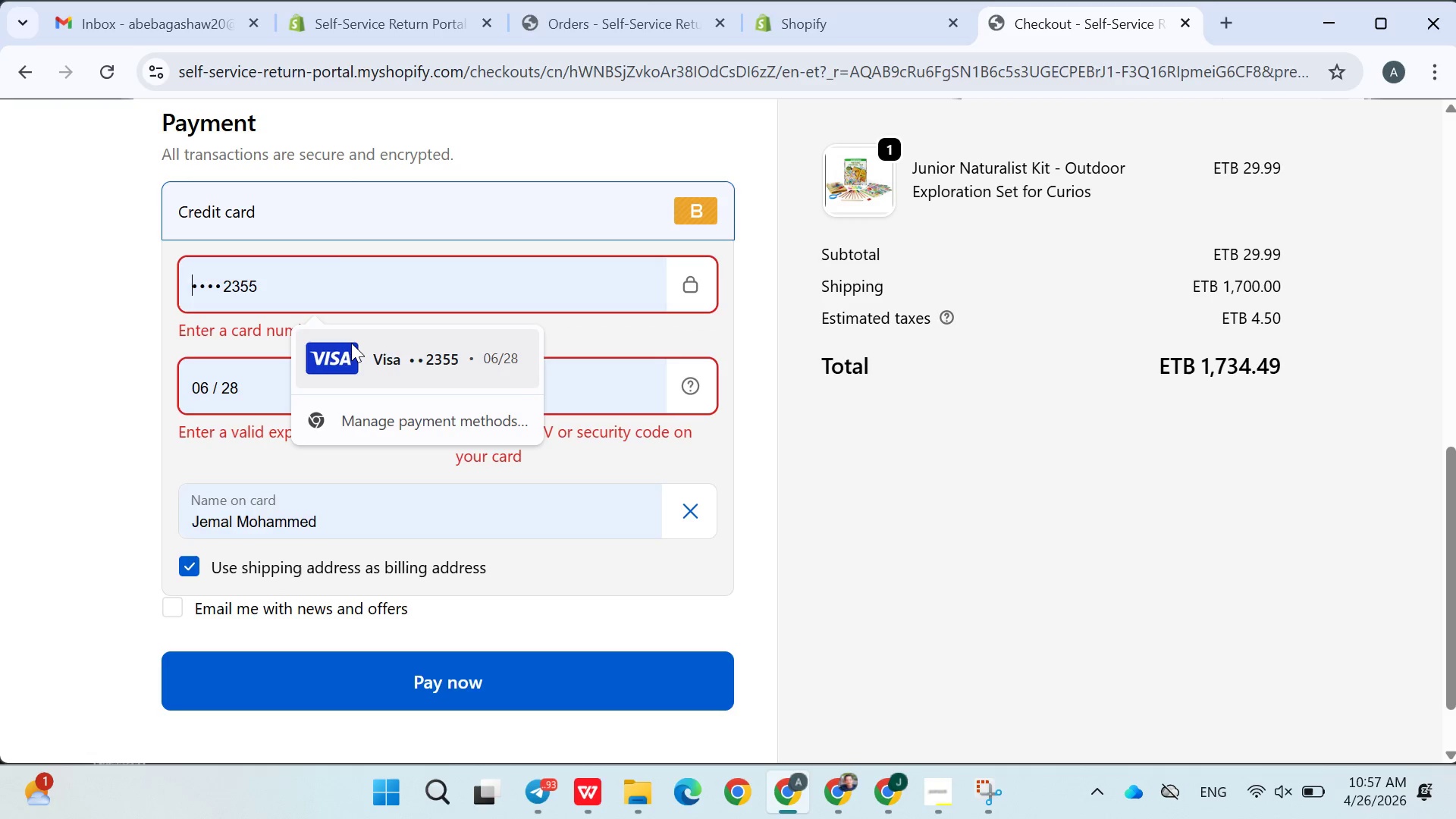 
left_click([351, 343])
 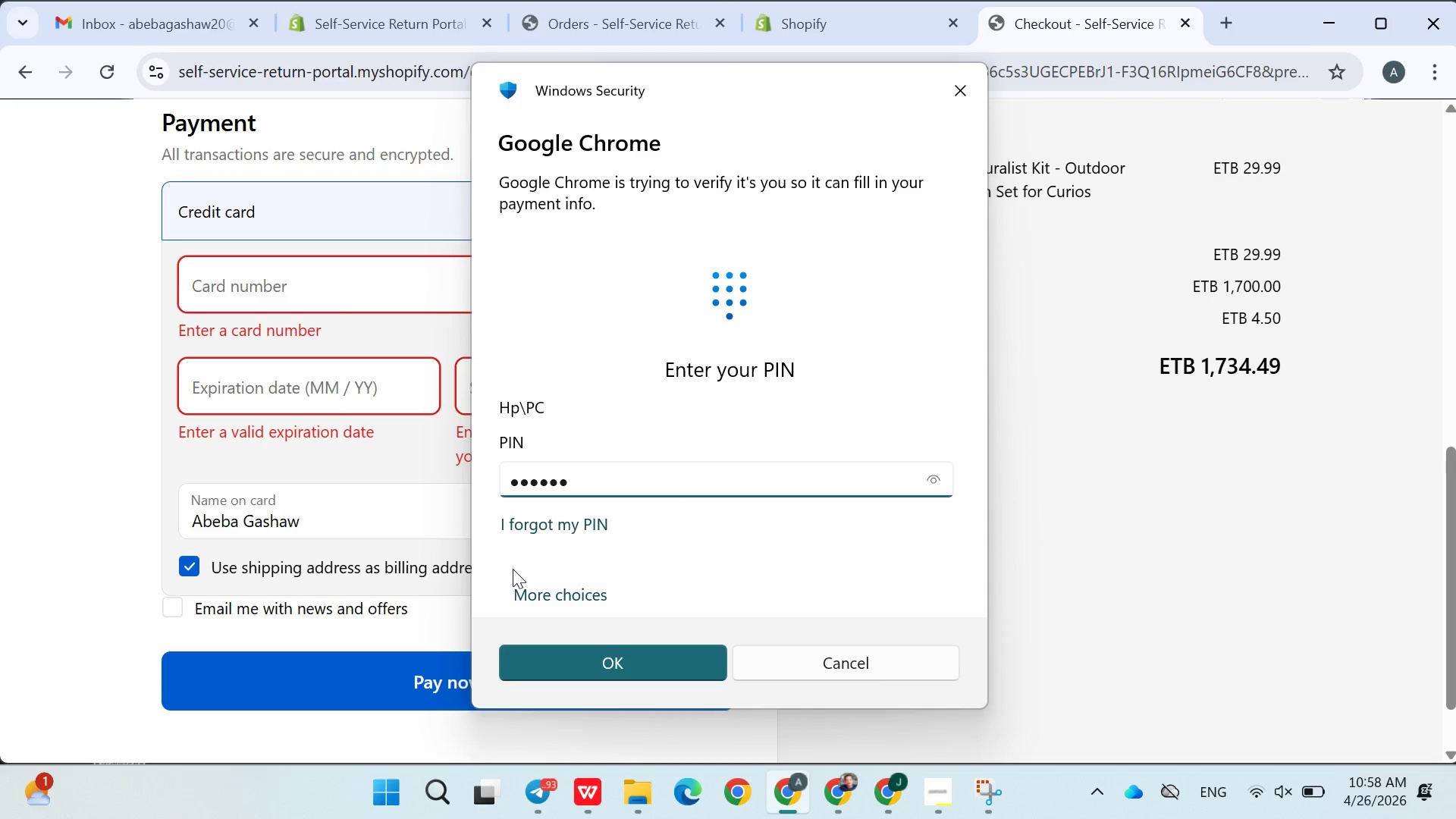 
wait(19.36)
 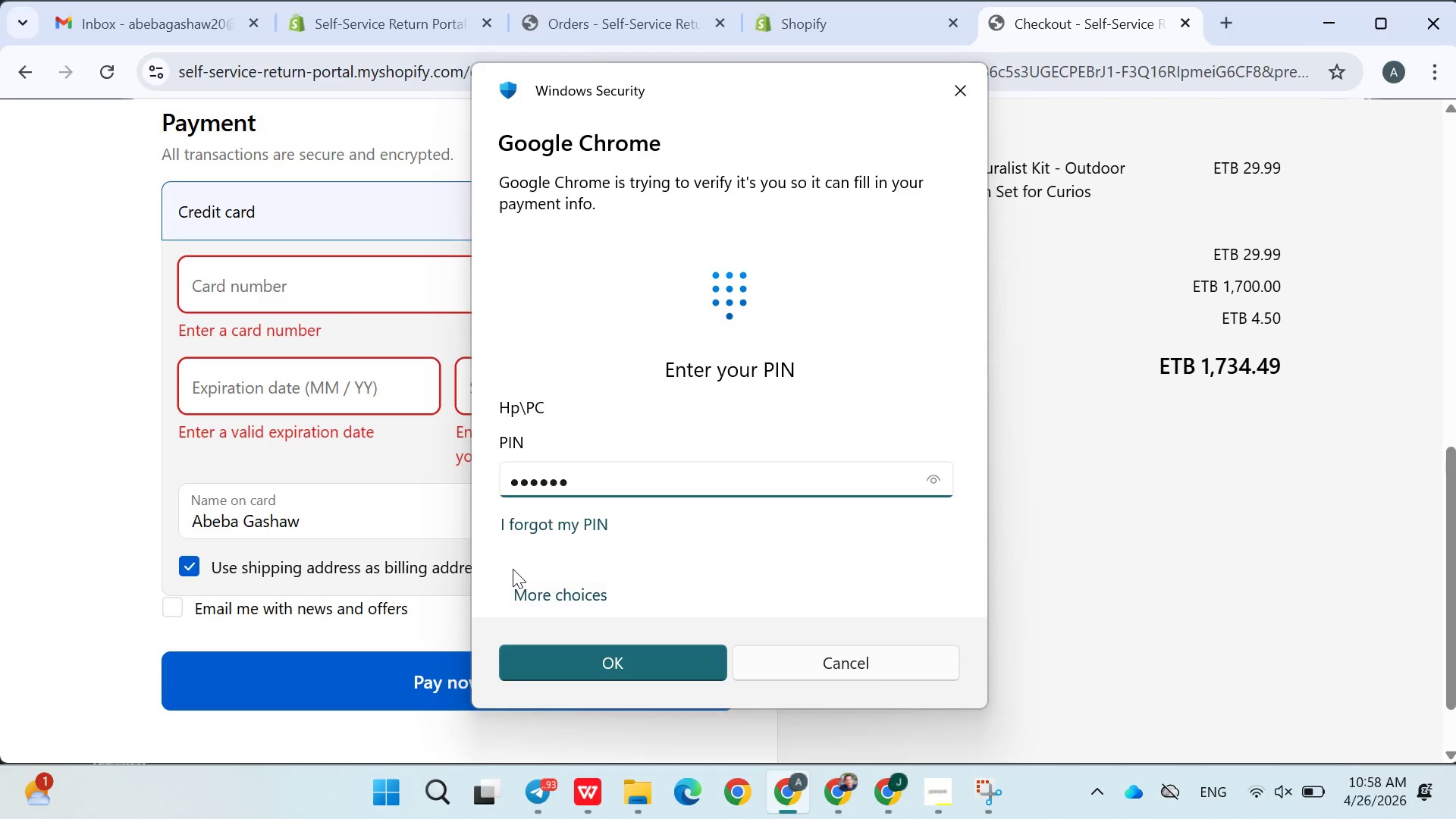 
left_click([330, 526])
 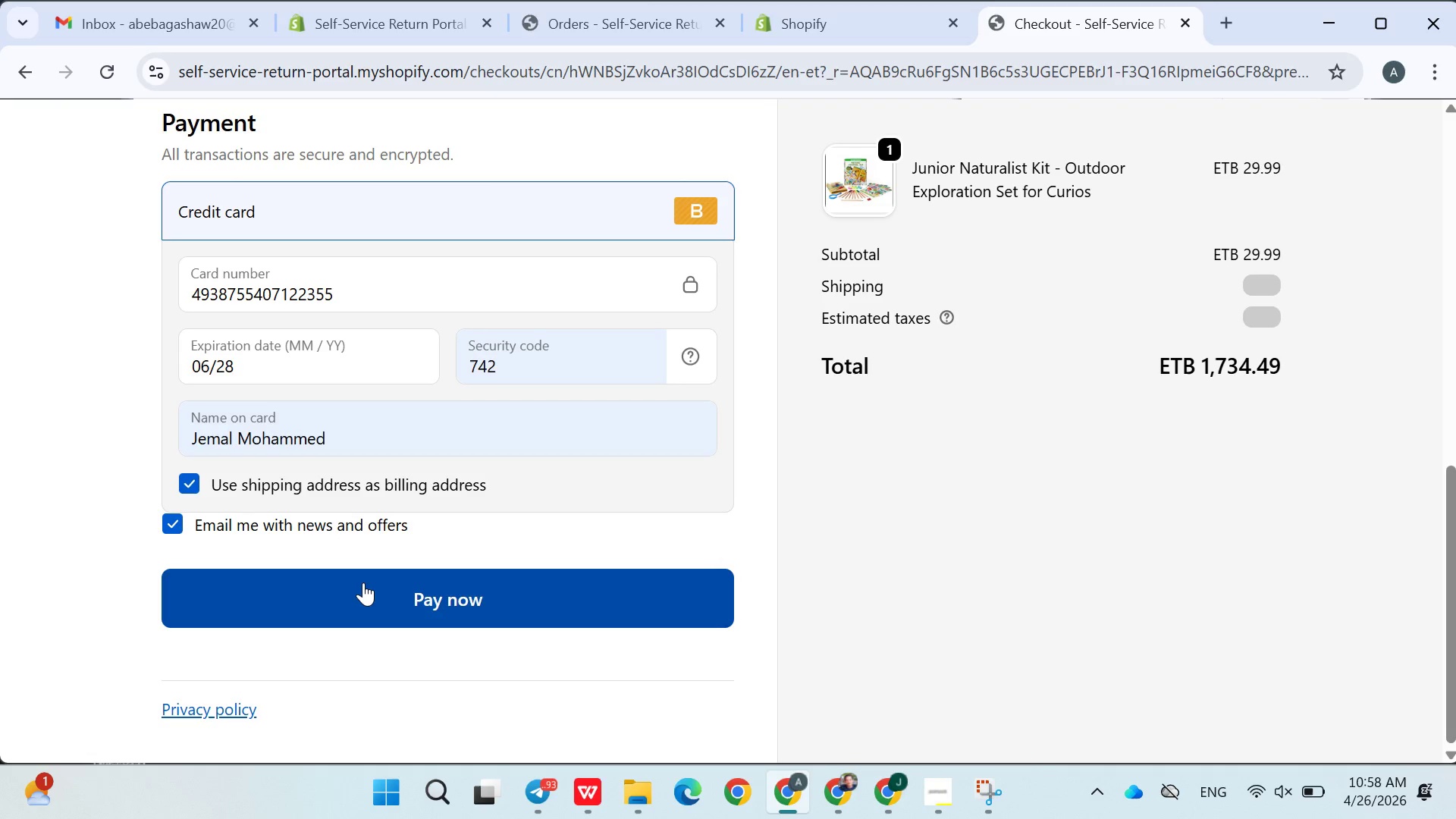 
left_click([363, 588])
 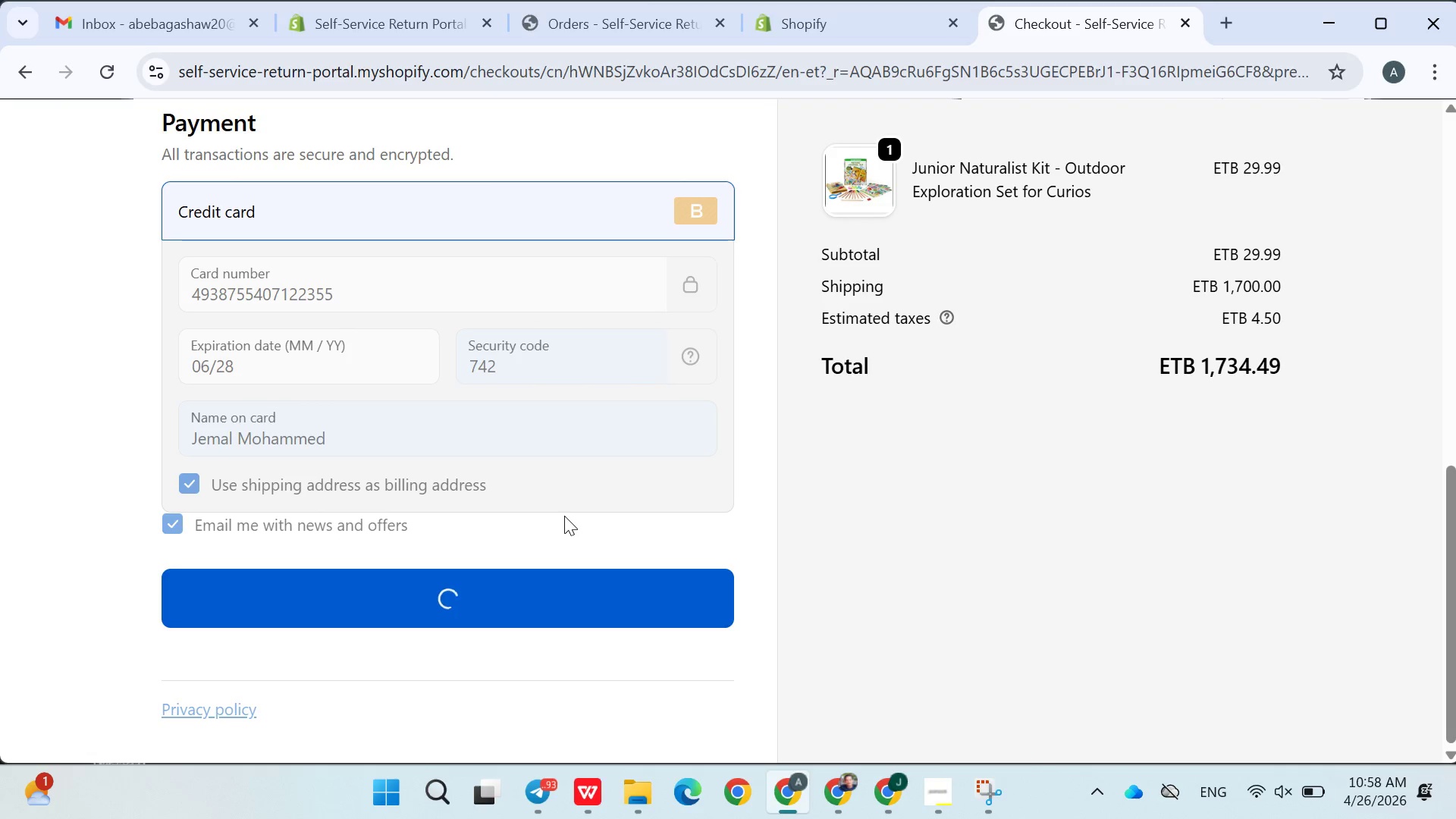 
scroll: coordinate [551, 519], scroll_direction: down, amount: 4.0
 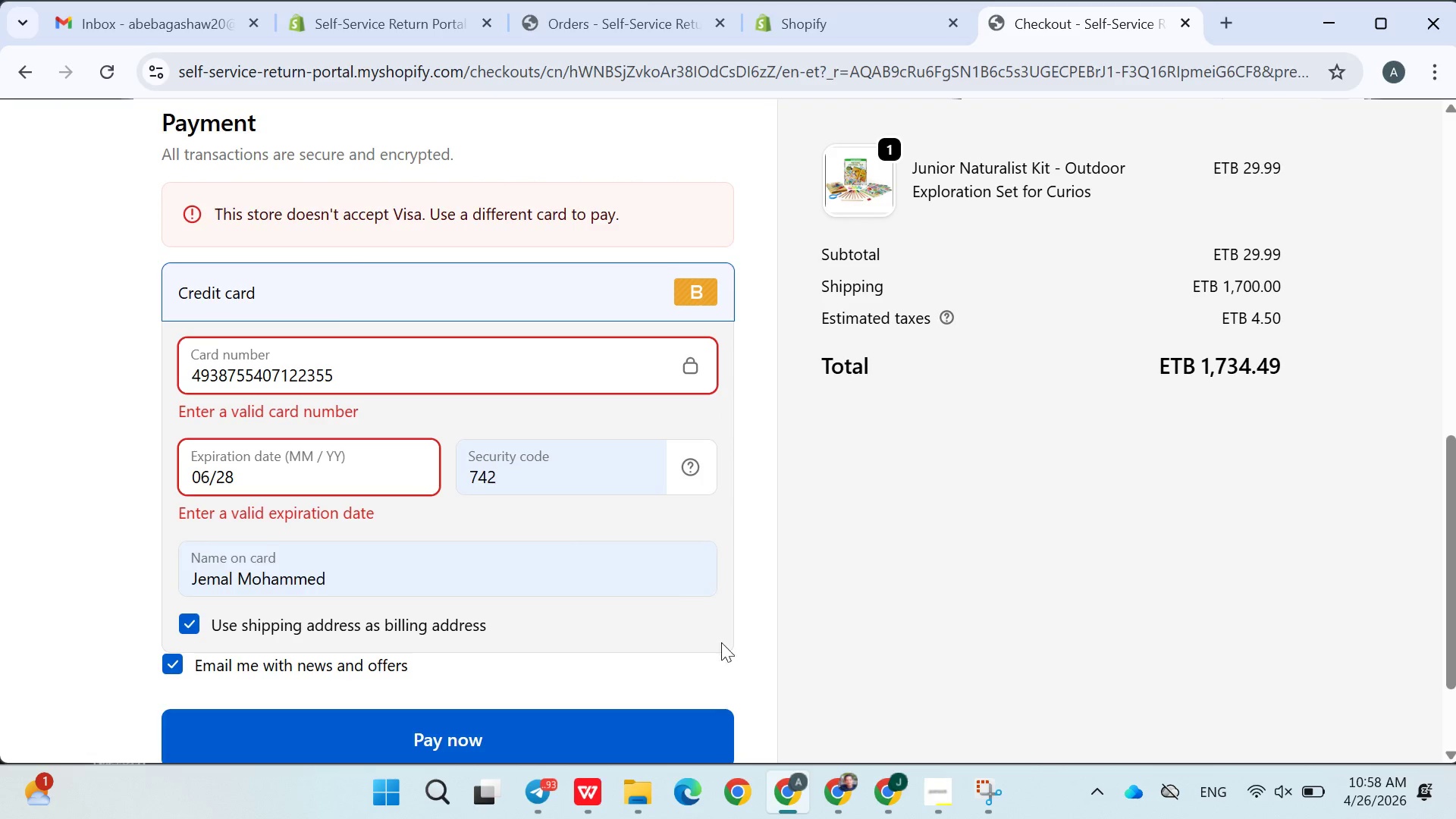 
left_click([544, 790])
 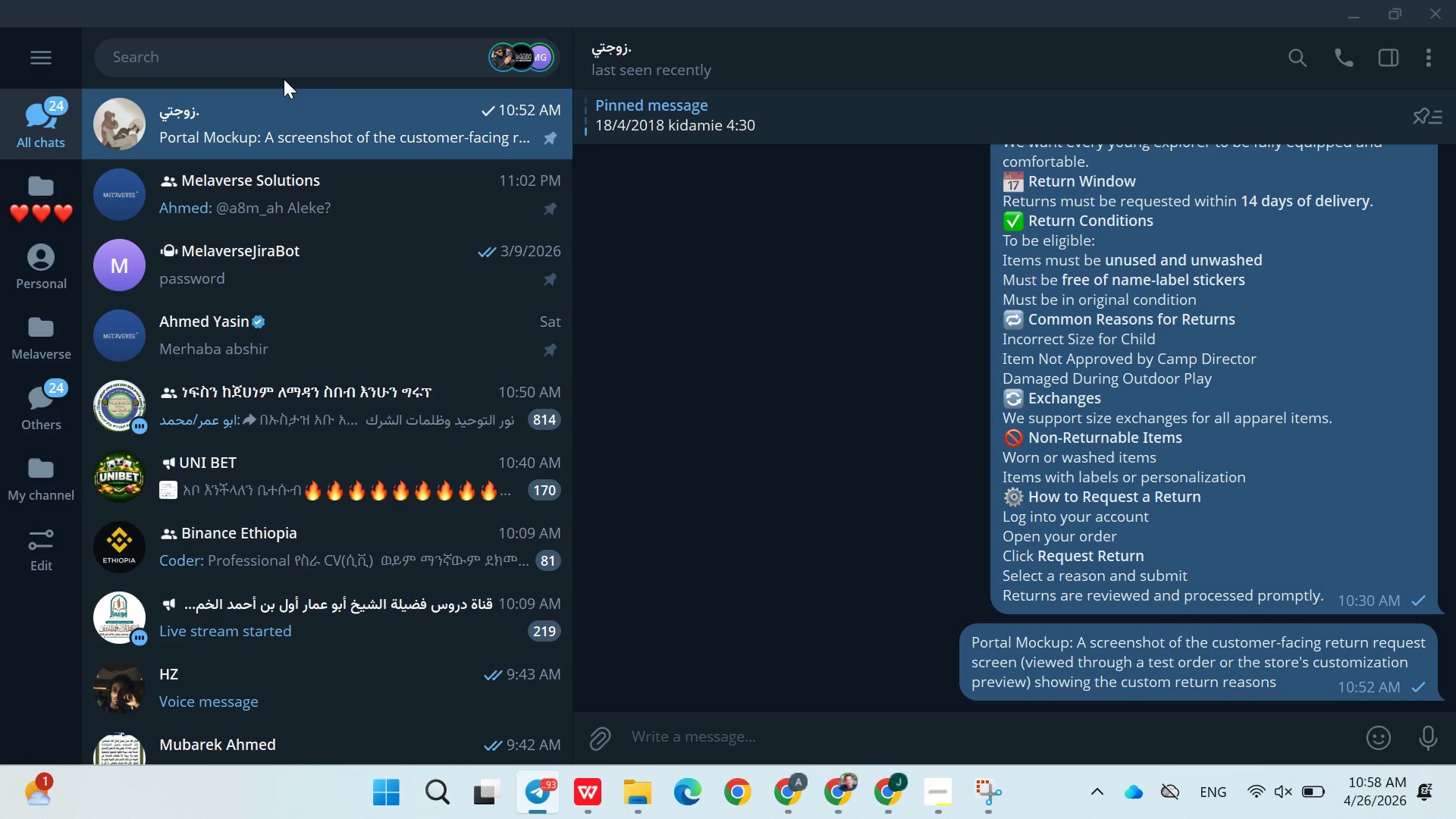 
left_click([284, 79])
 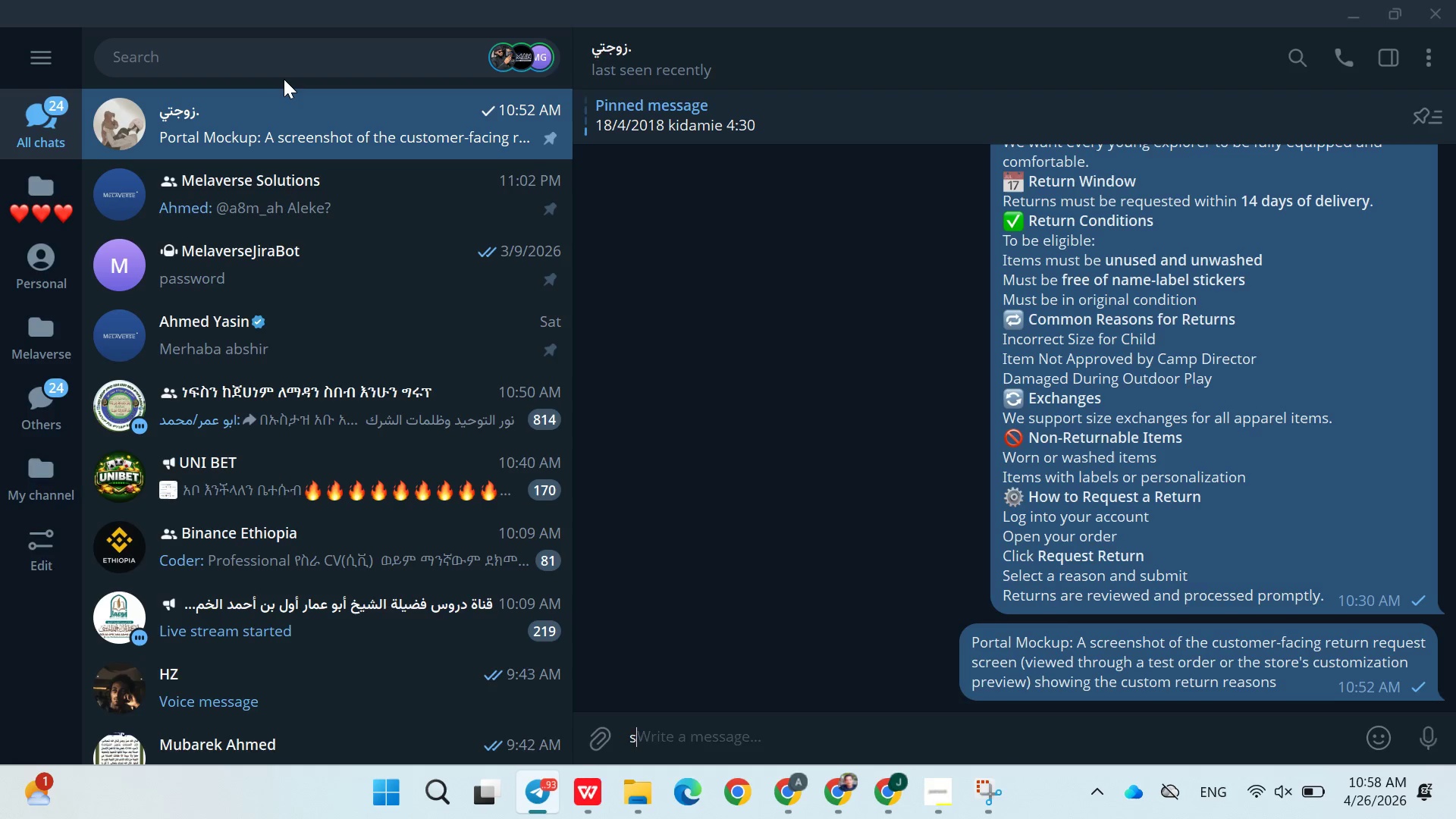 
type(sav)
 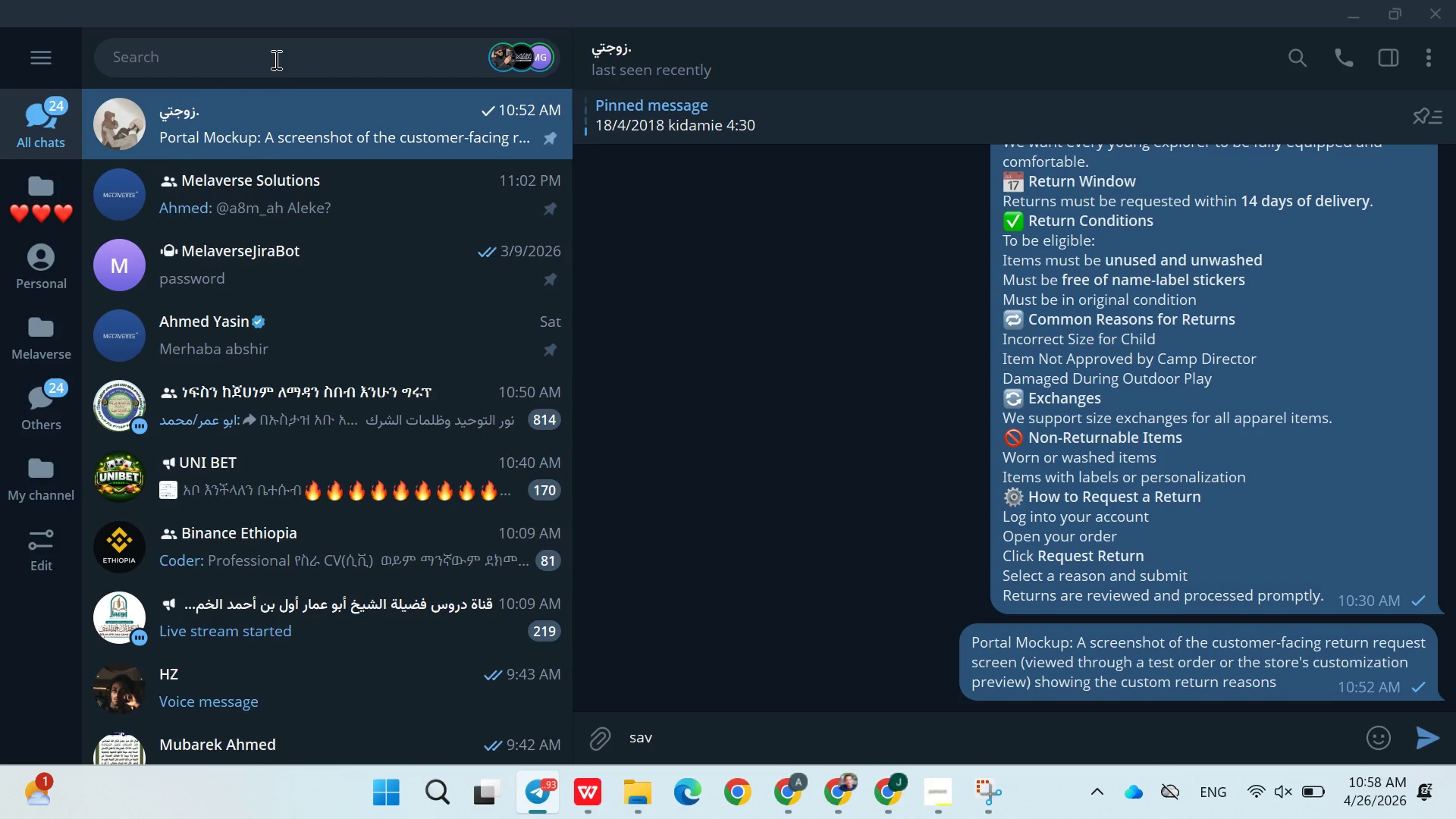 
left_click([275, 59])
 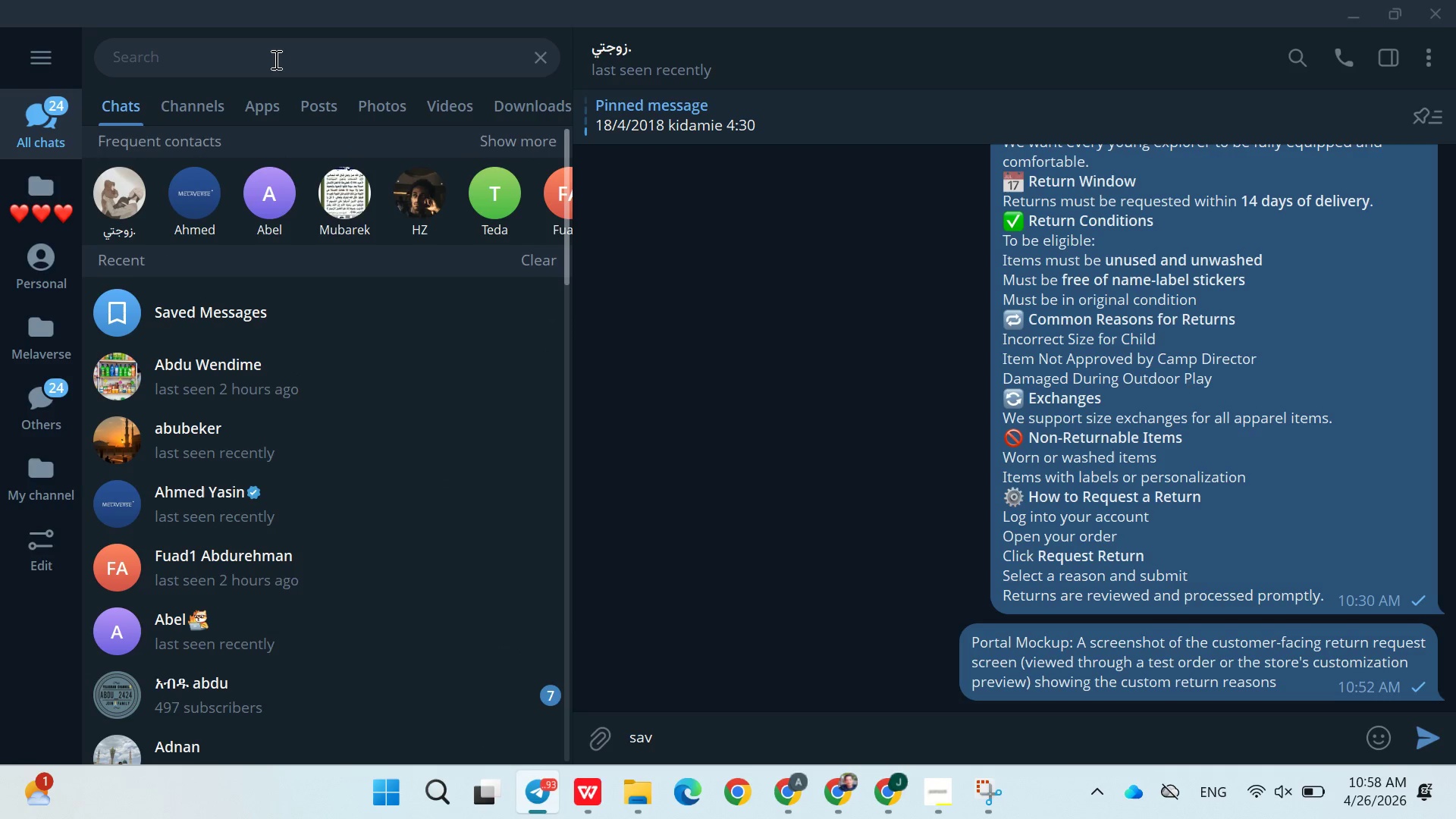 
type(sav)
 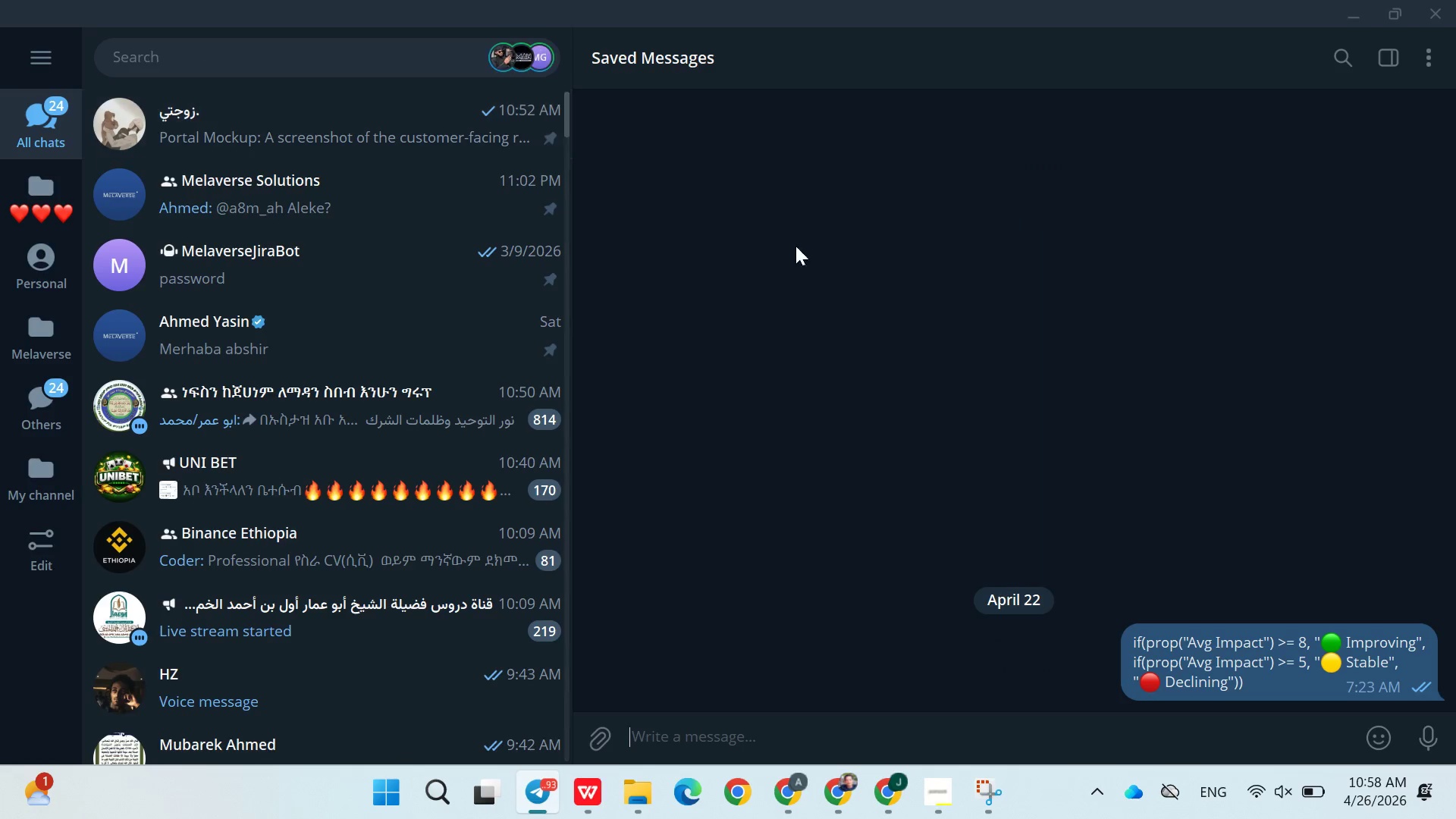 
mouse_move([1026, 479])
 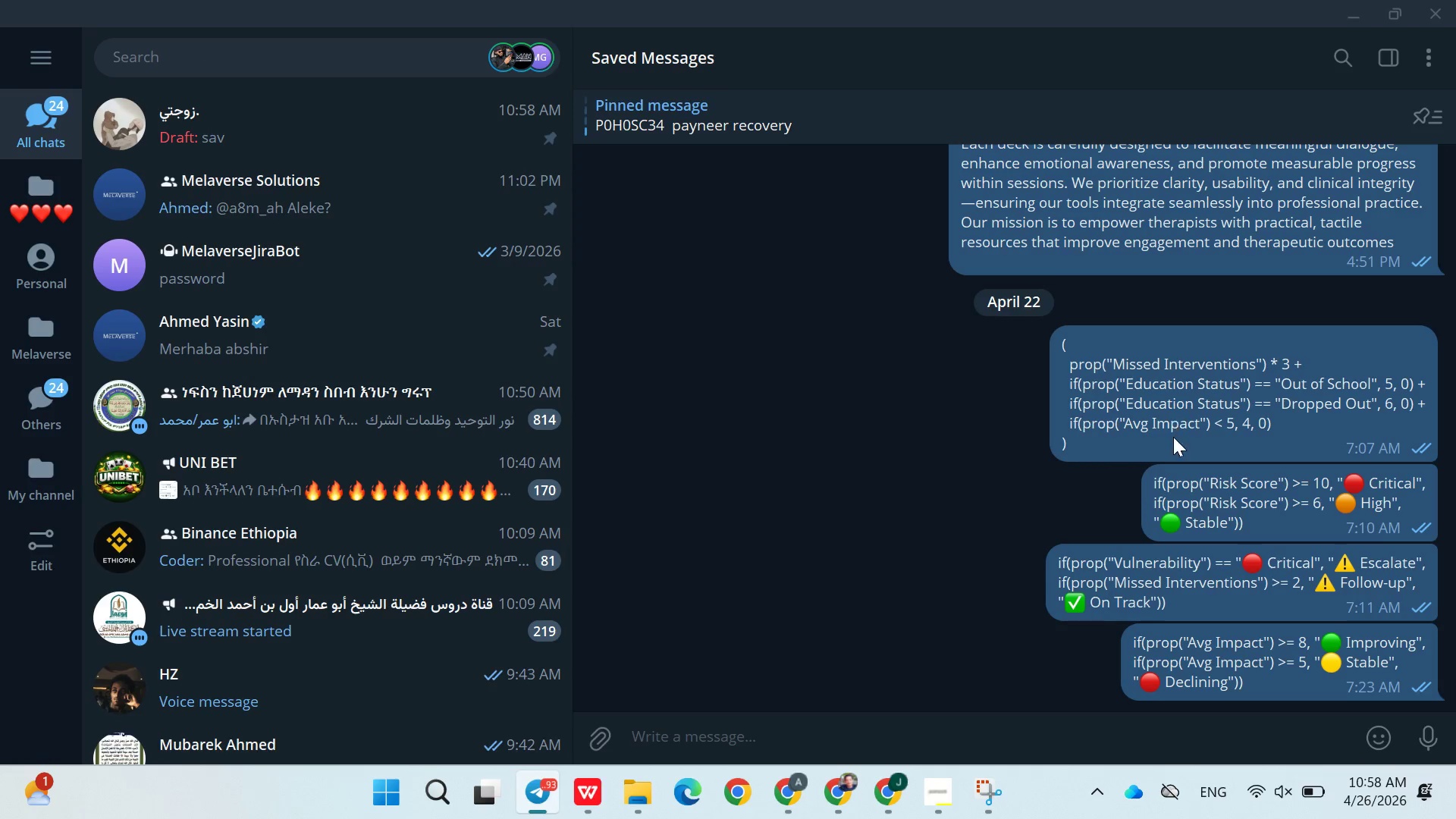 
scroll: coordinate [1143, 418], scroll_direction: up, amount: 10.0
 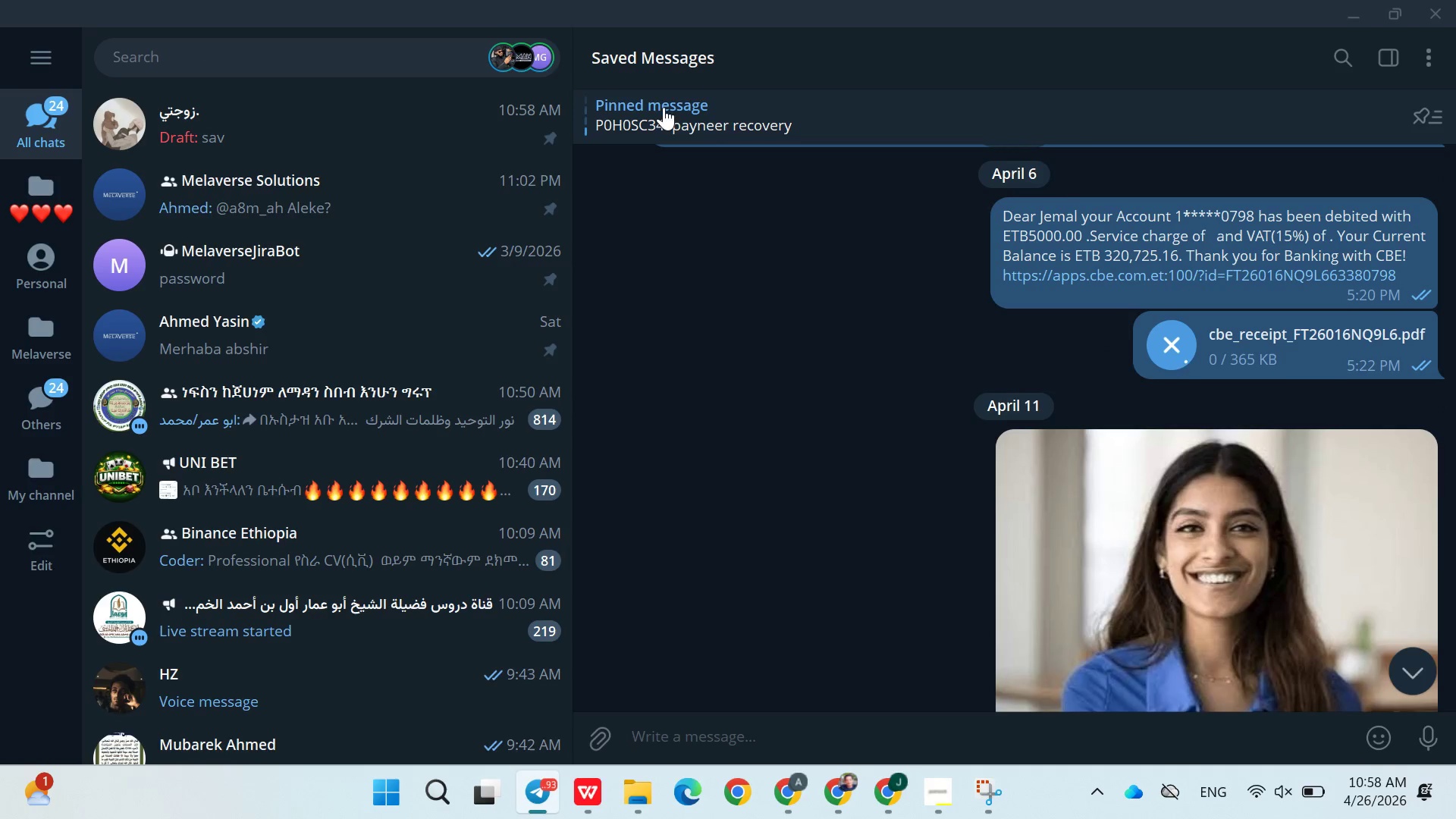 
left_click([670, 117])
 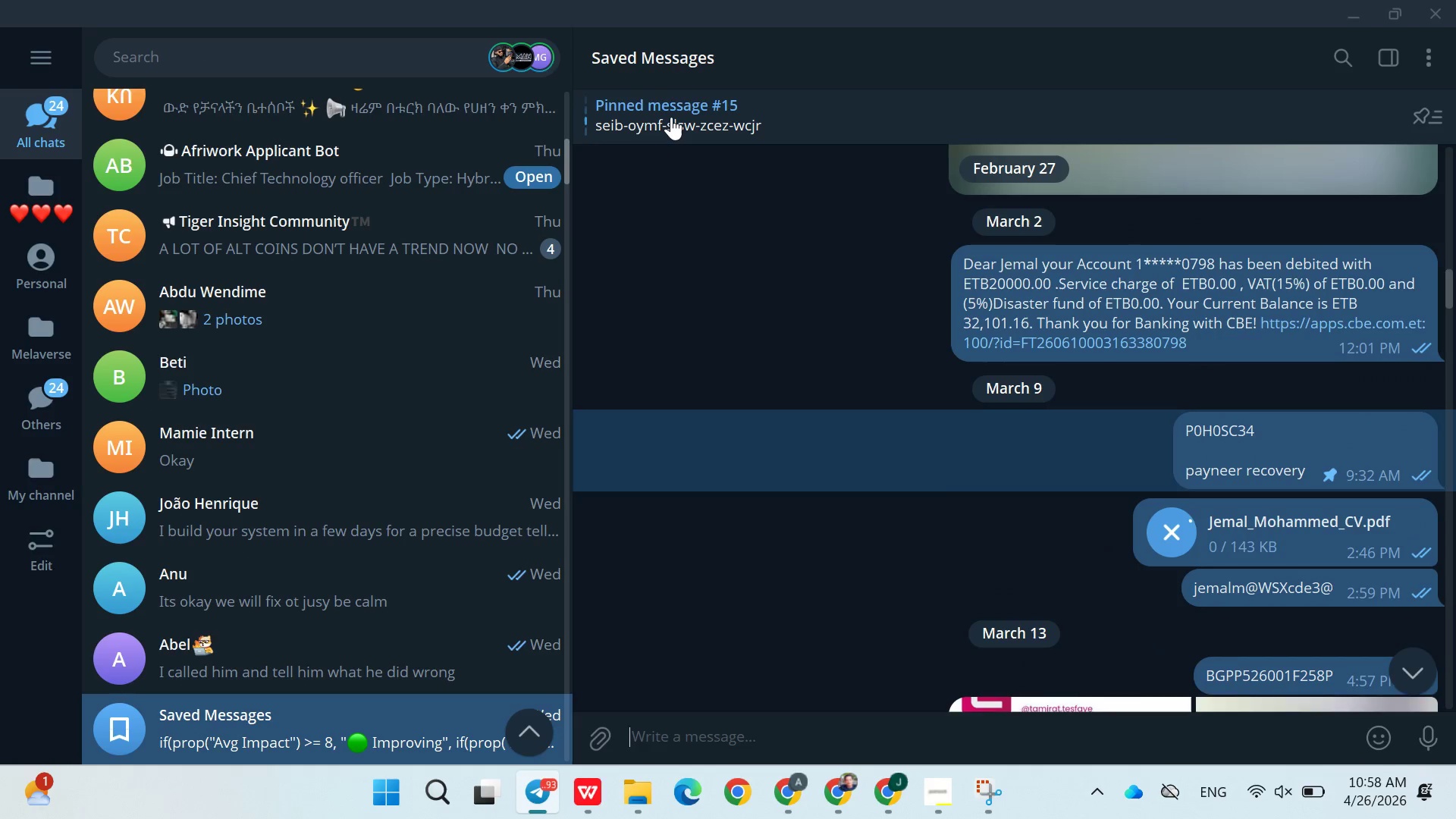 
left_click([671, 117])
 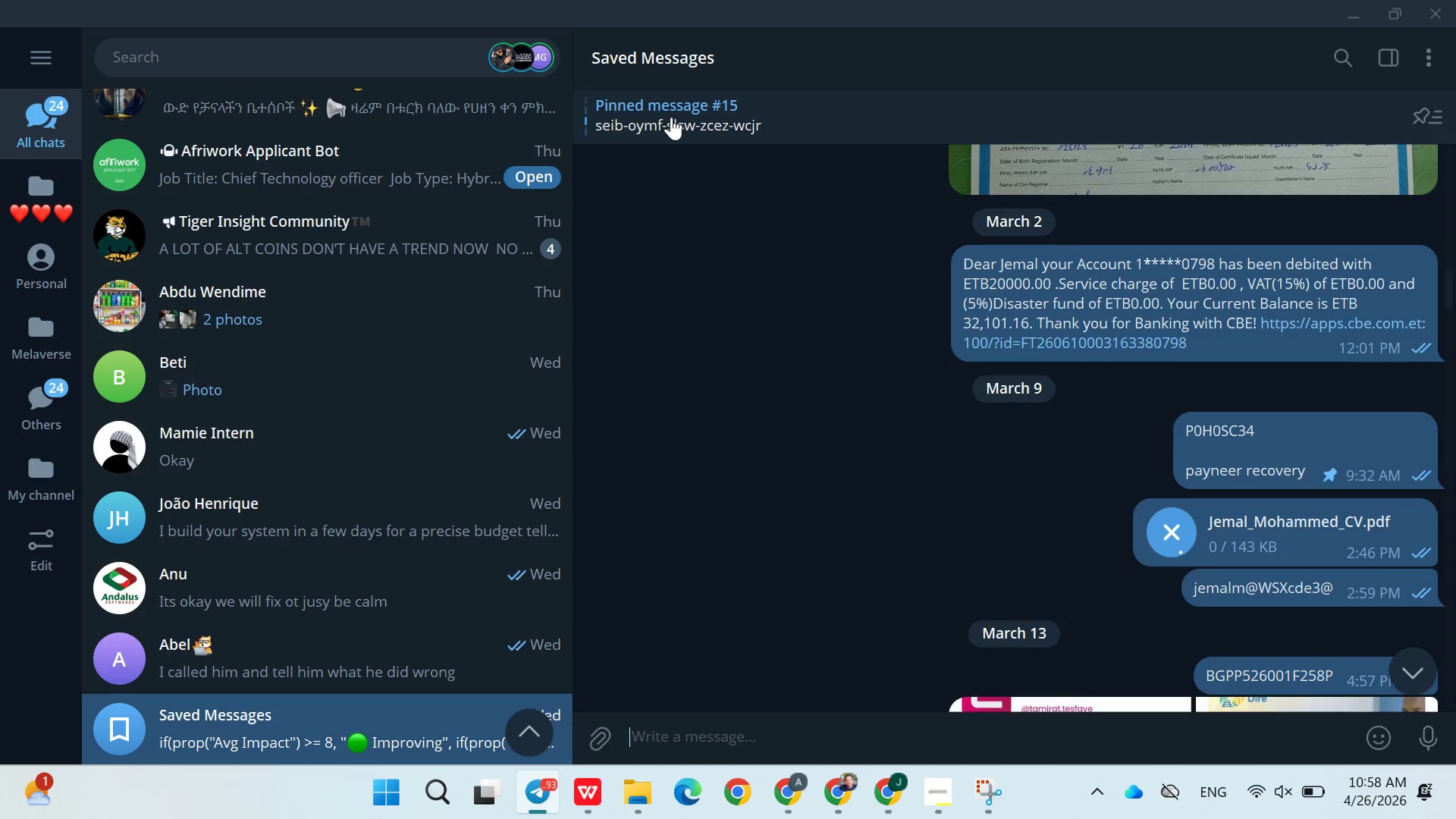 
left_click([671, 117])
 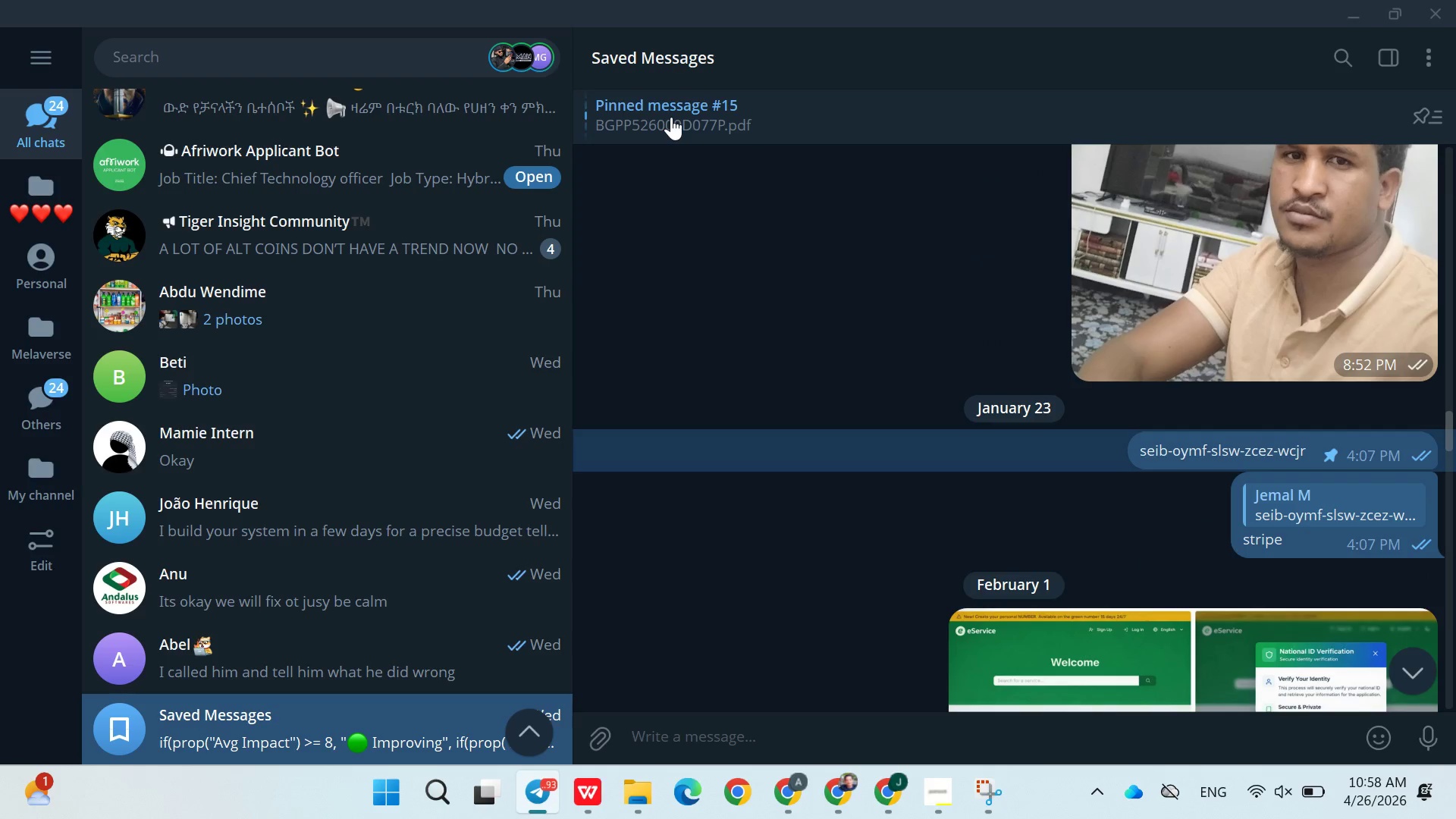 
left_click([671, 117])
 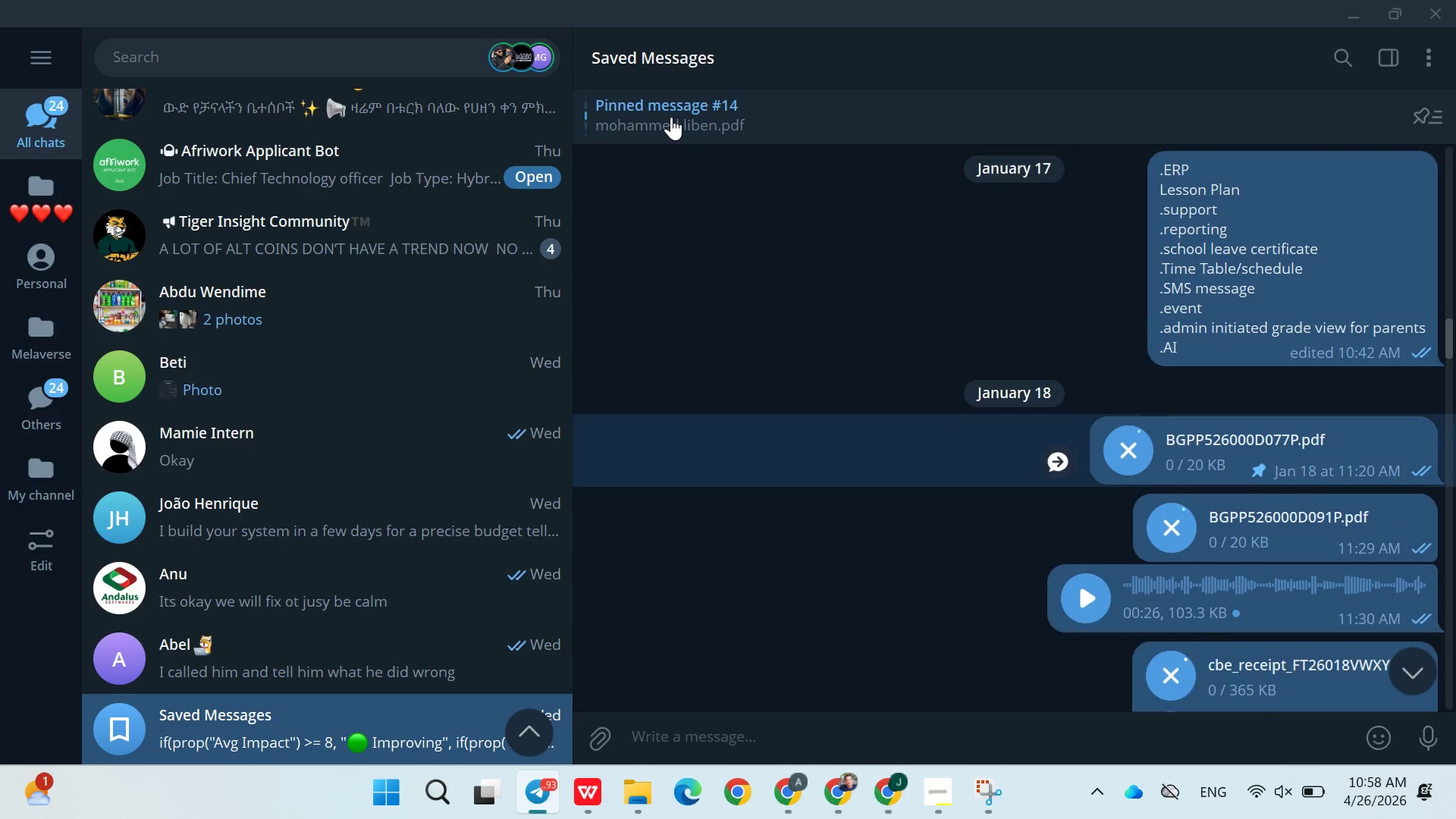 
left_click([671, 117])
 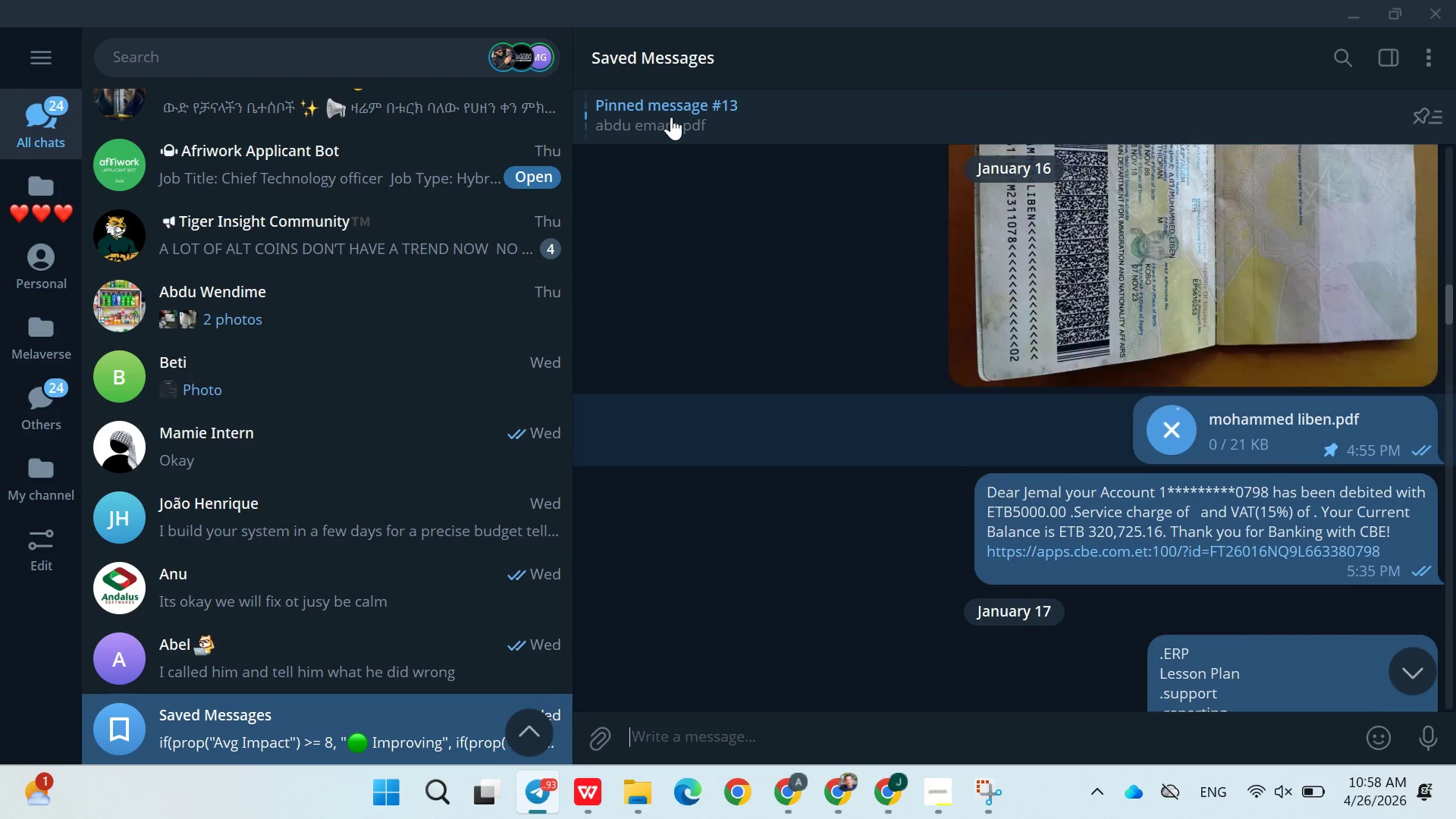 
left_click([671, 117])
 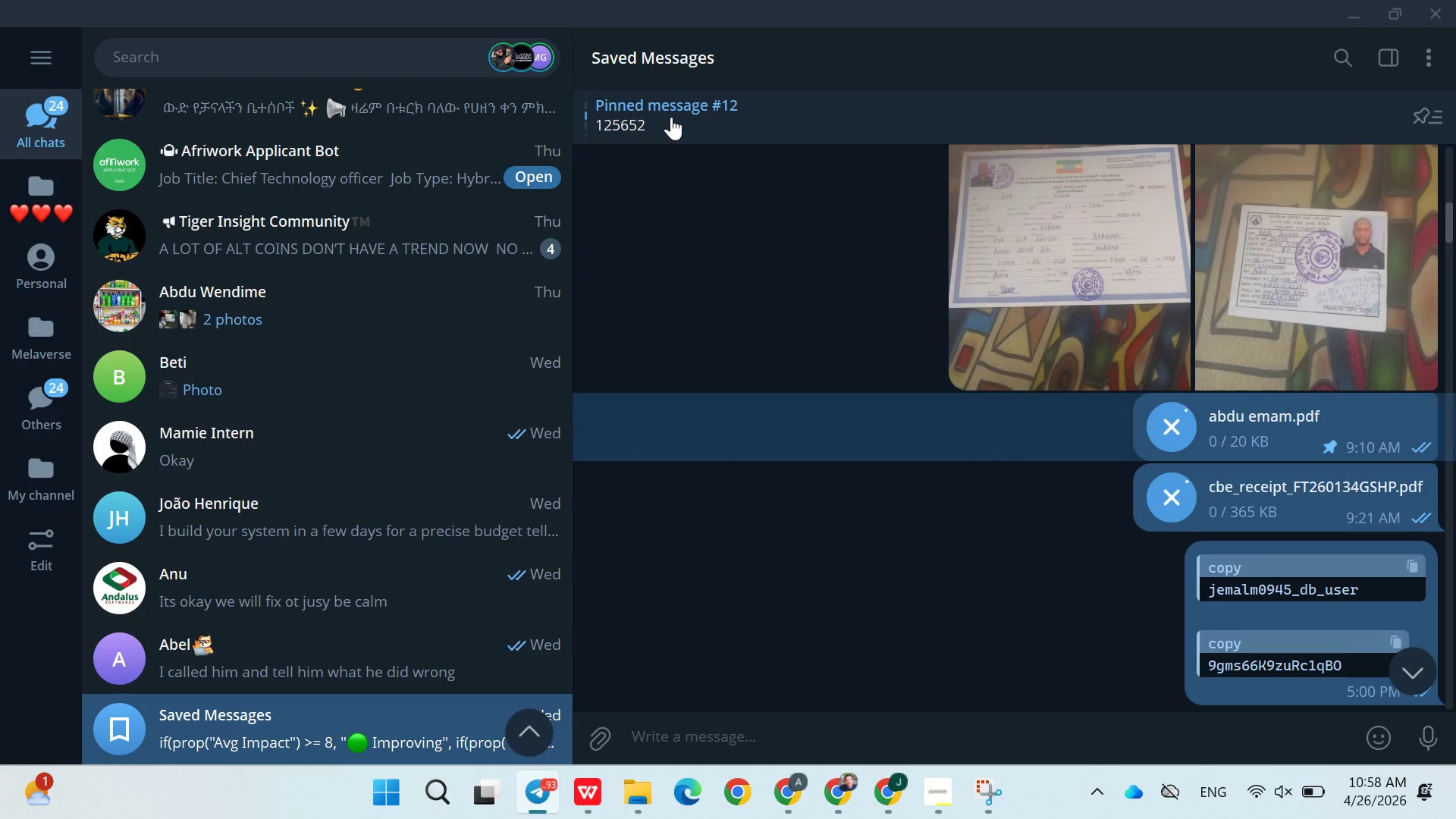 
left_click([671, 117])
 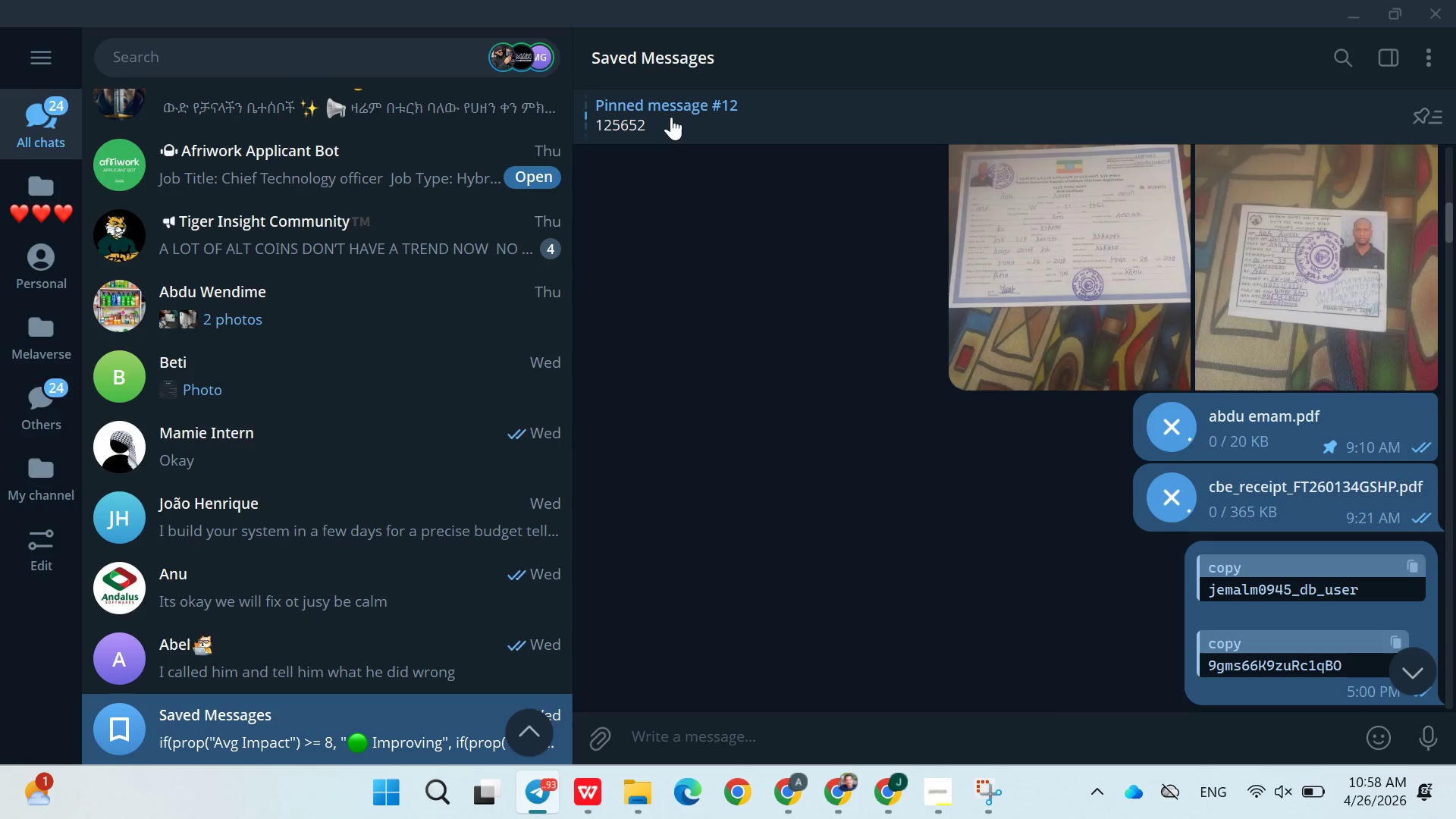 
left_click([671, 117])
 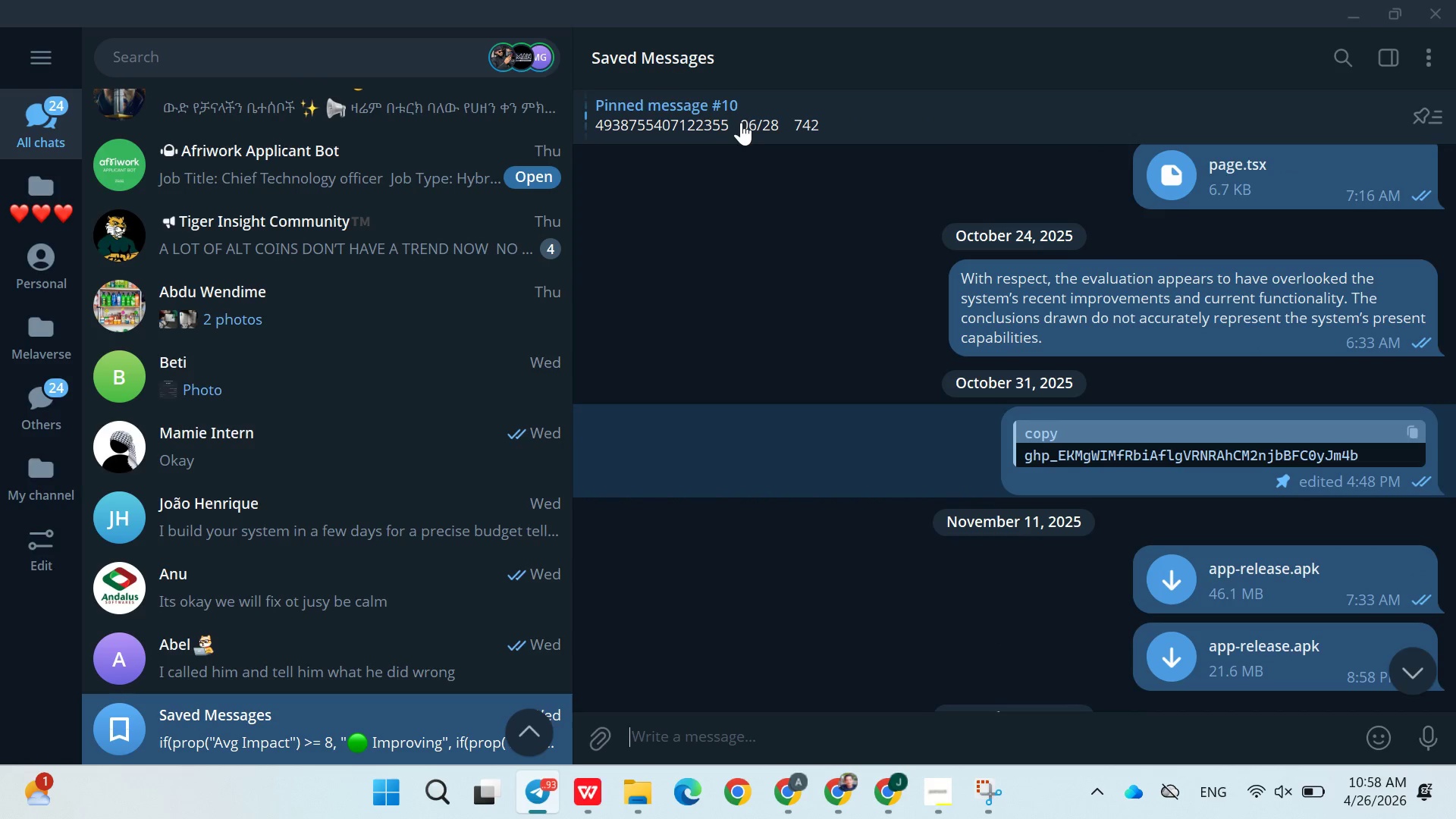 
left_click([810, 120])
 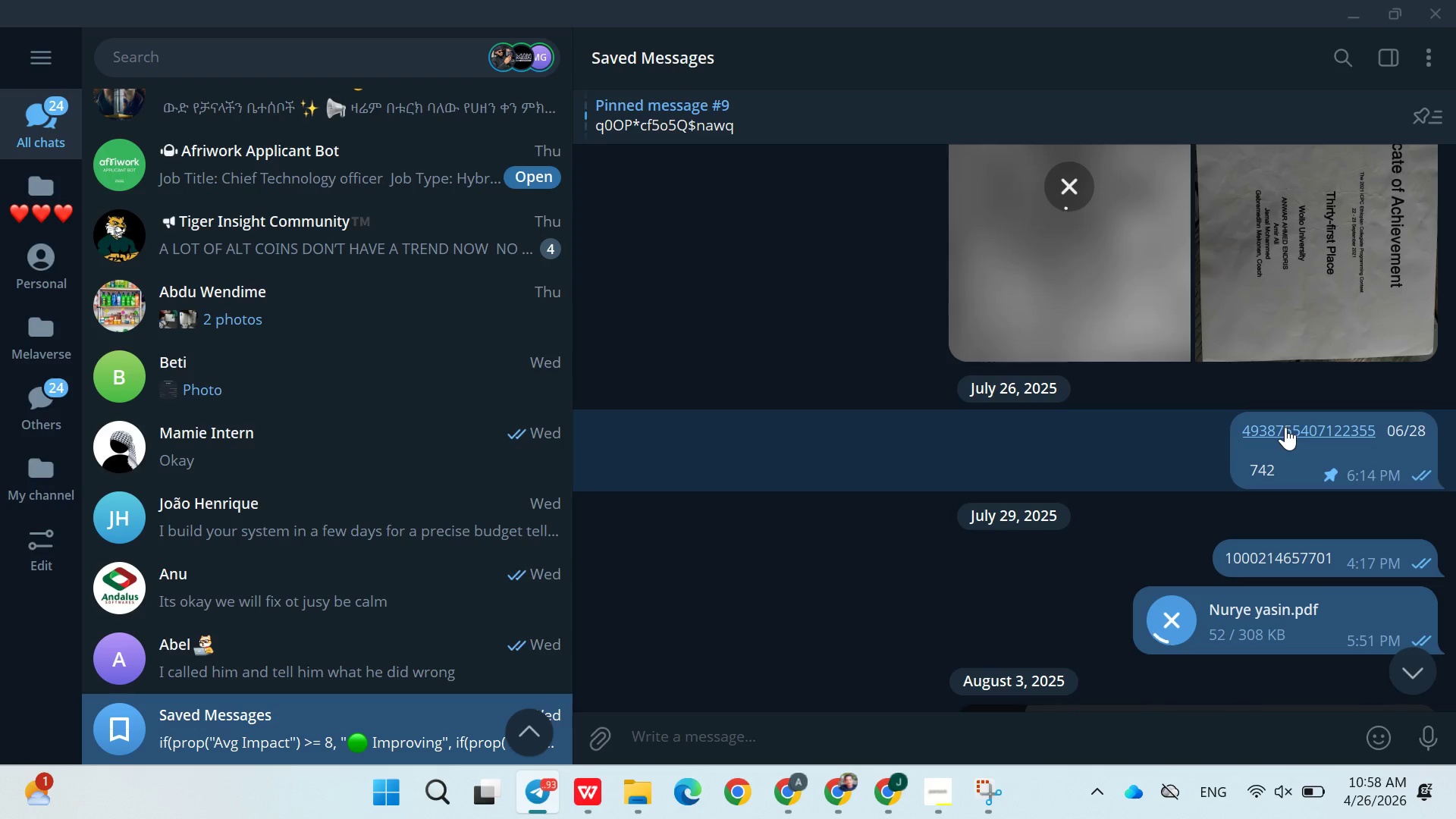 
right_click([1287, 427])
 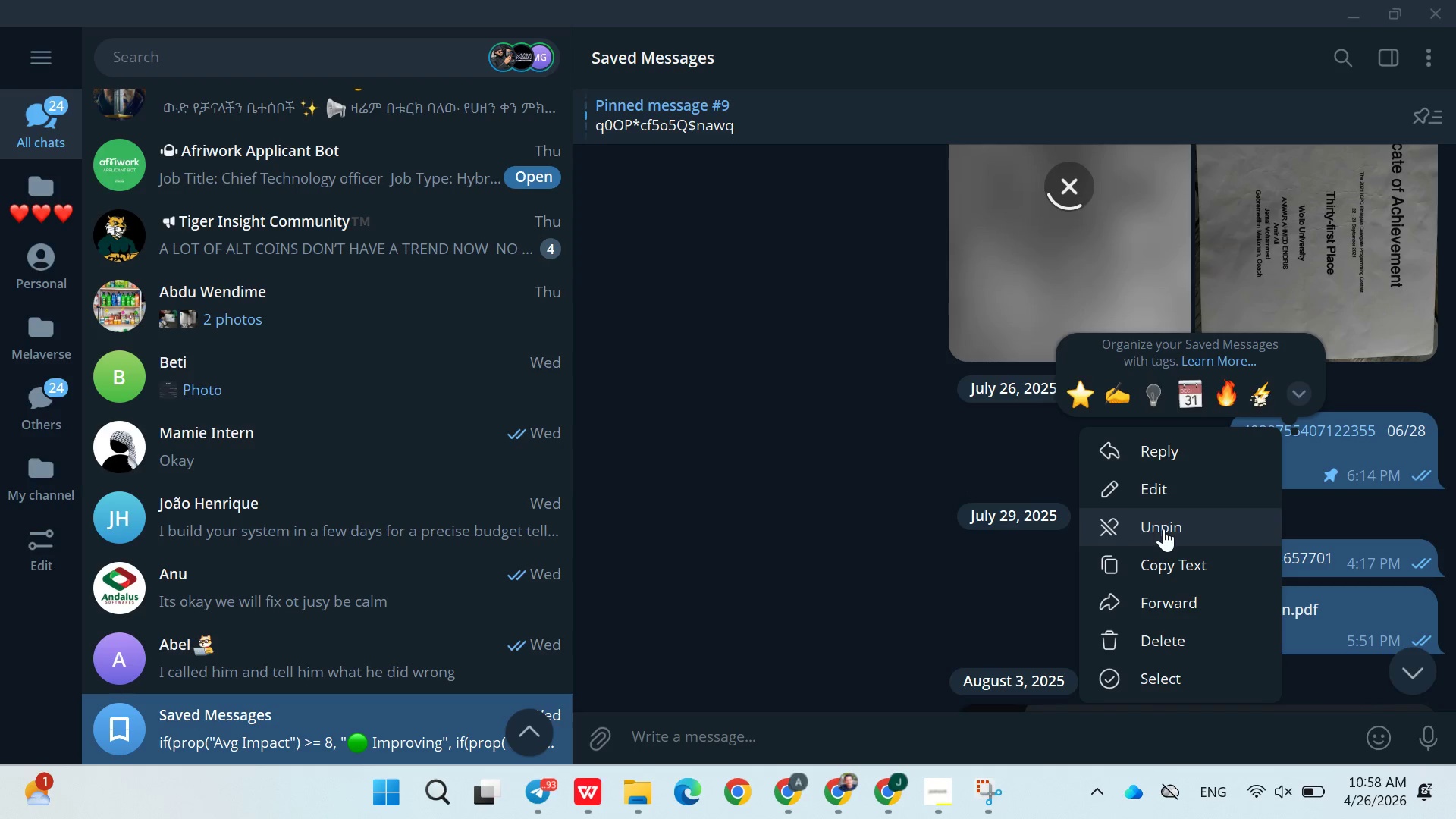 
left_click([1168, 557])
 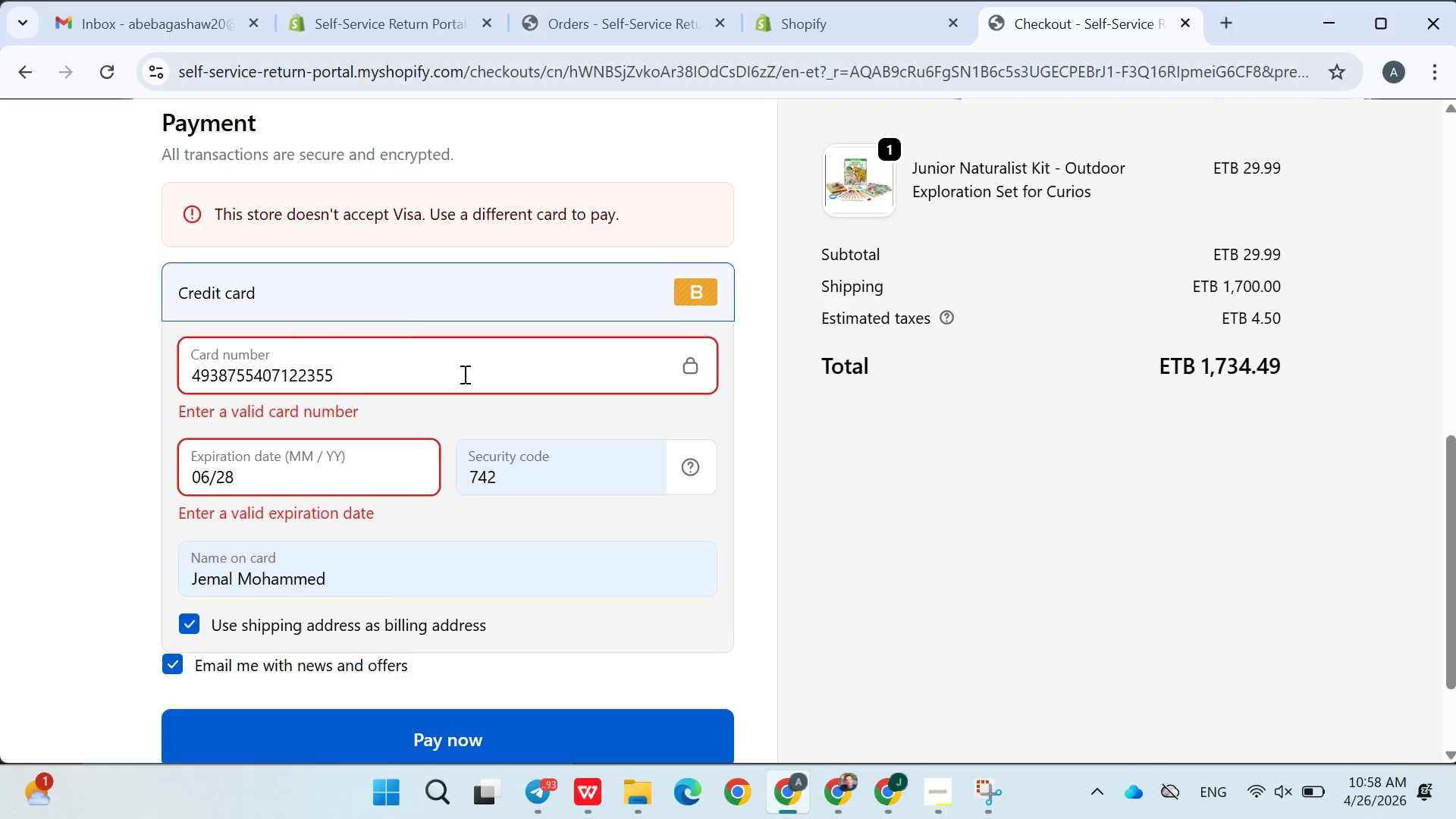 
double_click([385, 368])
 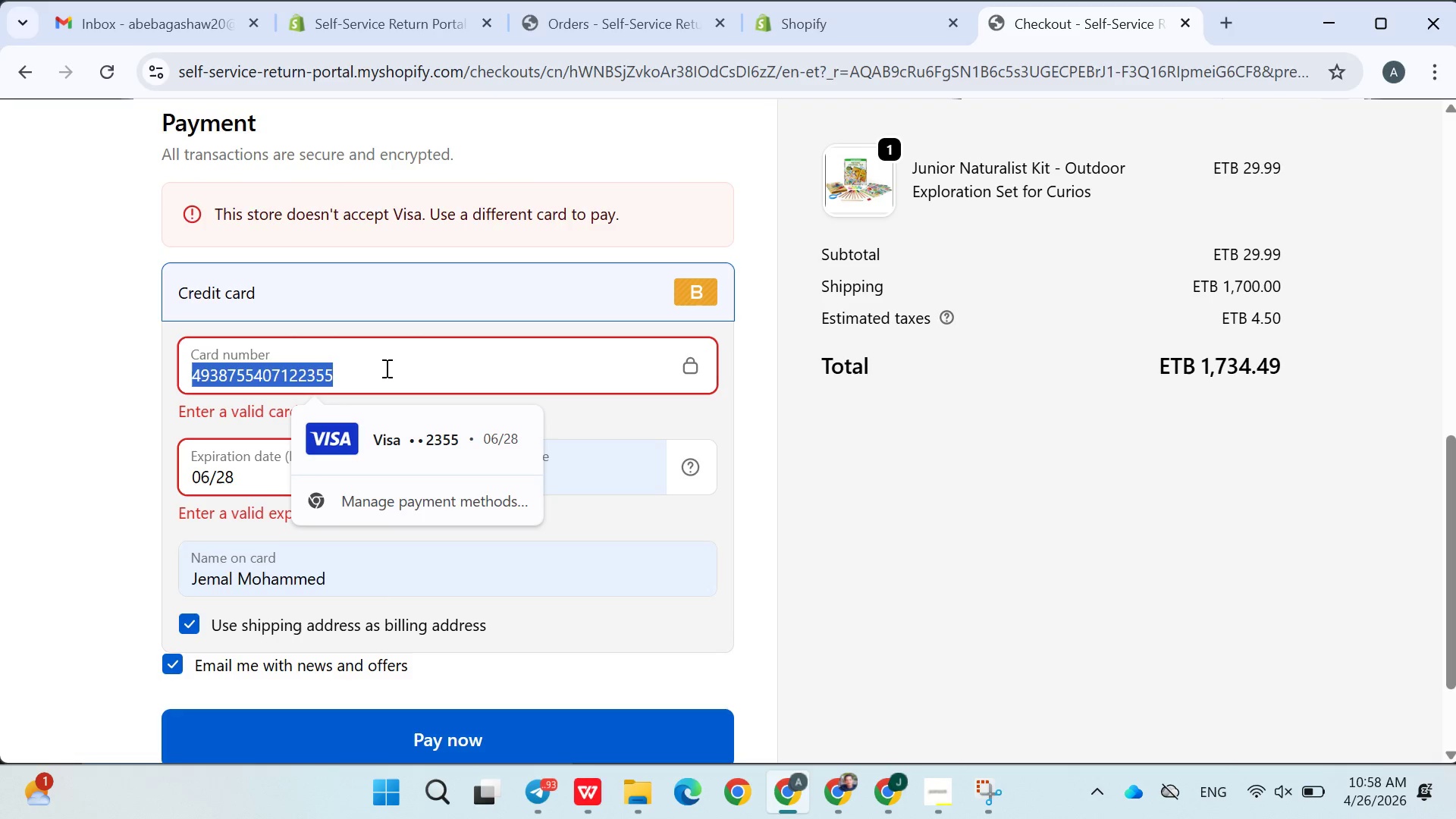 
triple_click([385, 368])
 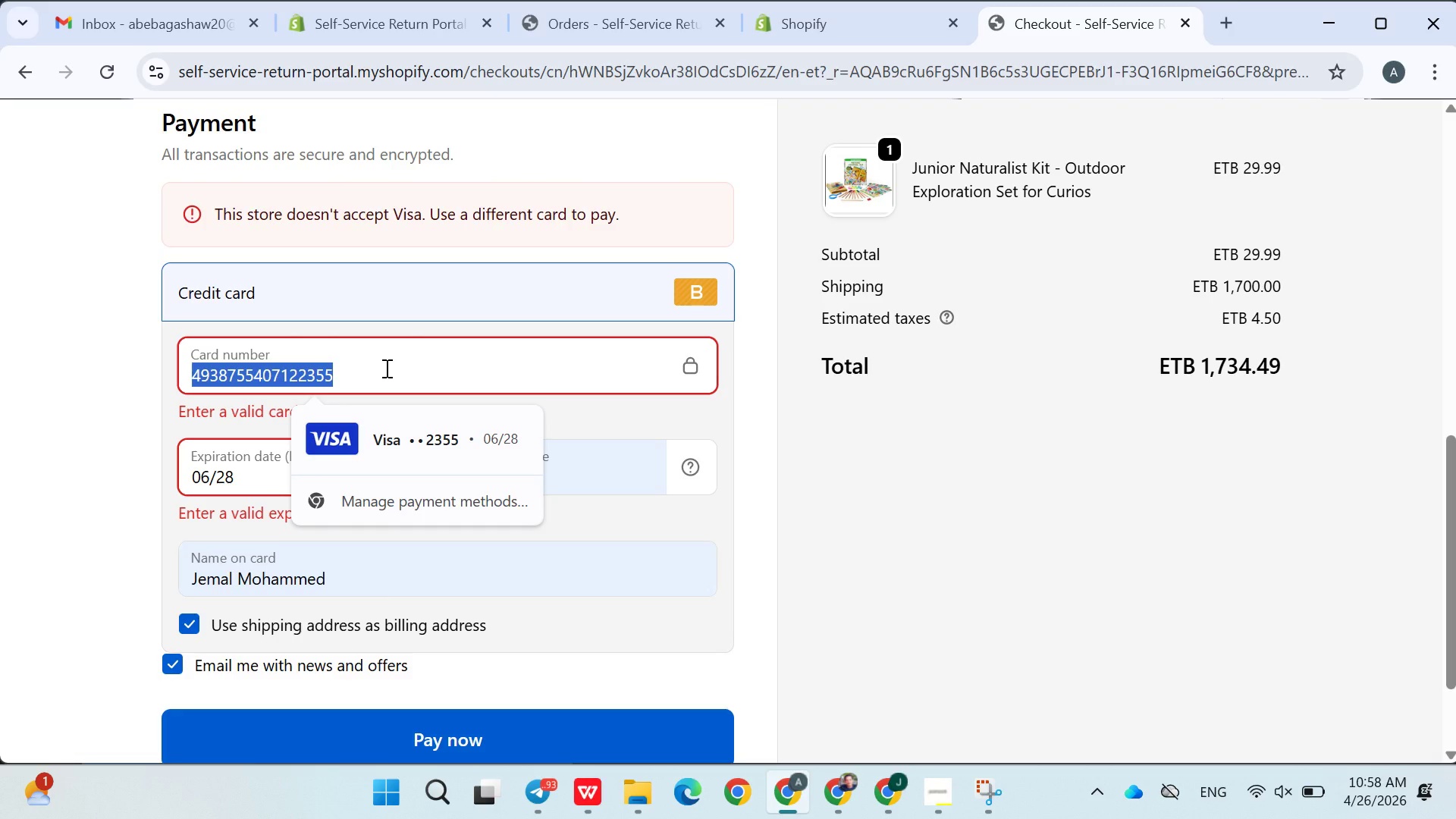 
key(Control+V)
 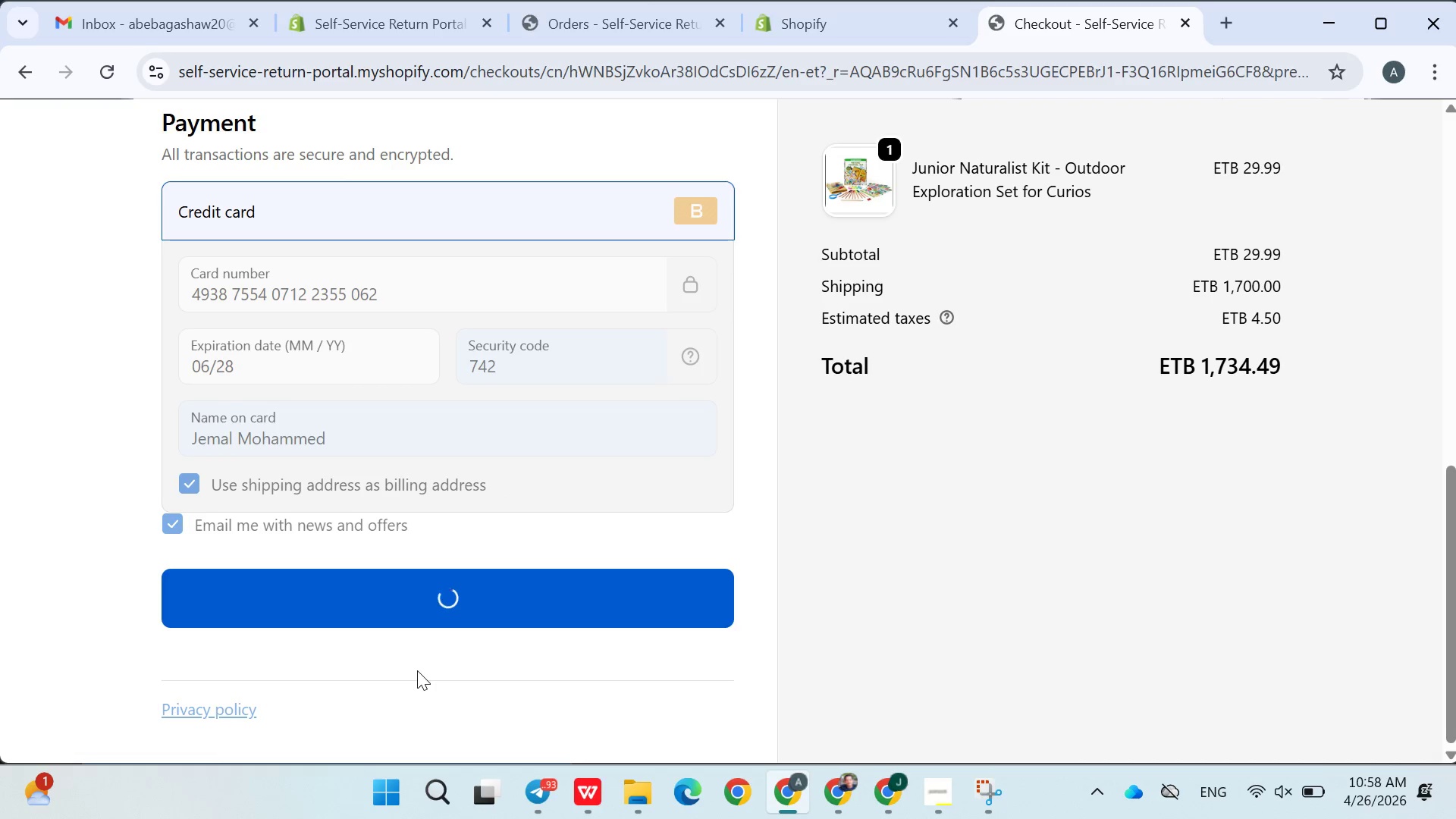 
wait(10.94)
 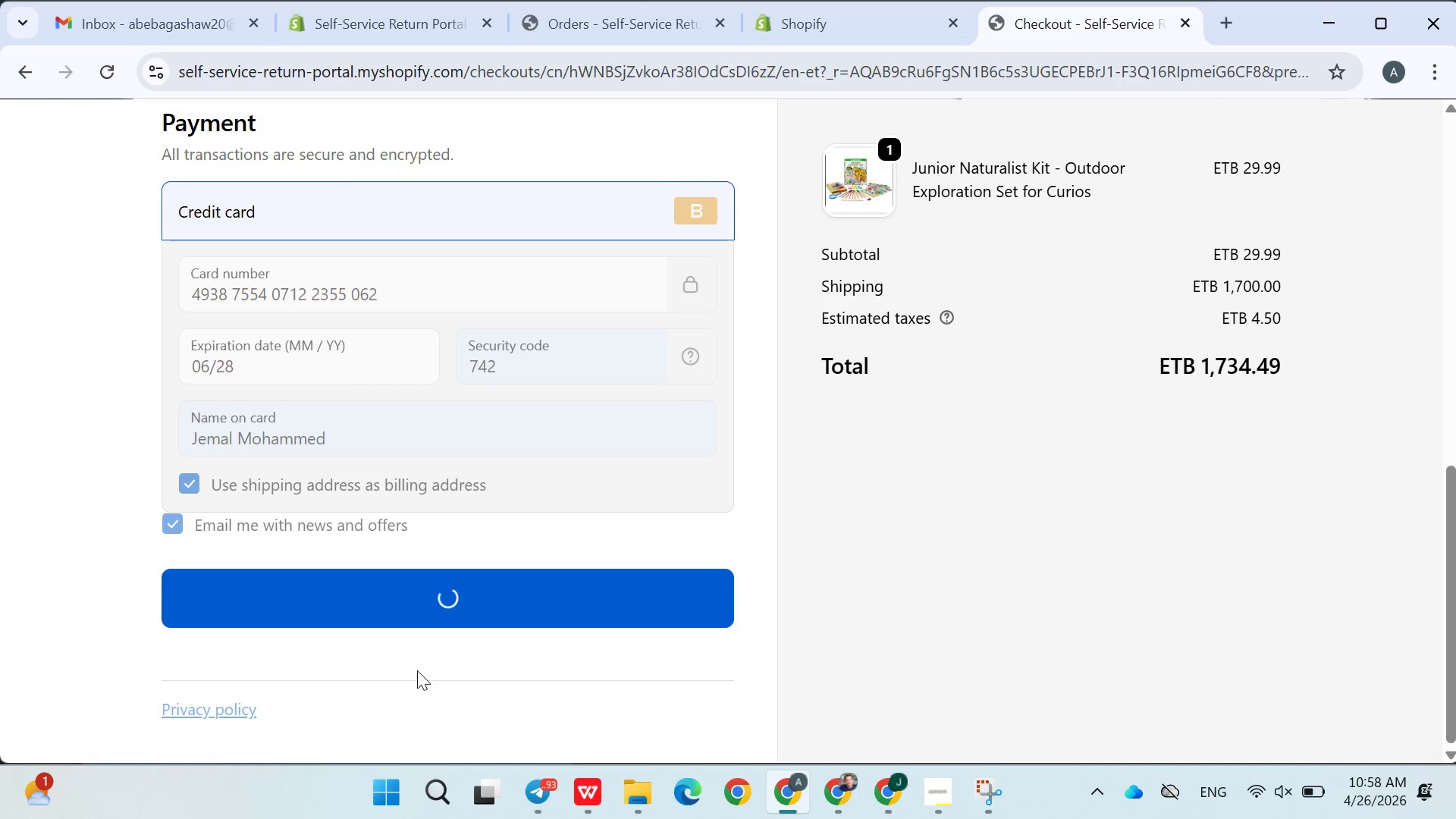 
left_click([413, 375])
 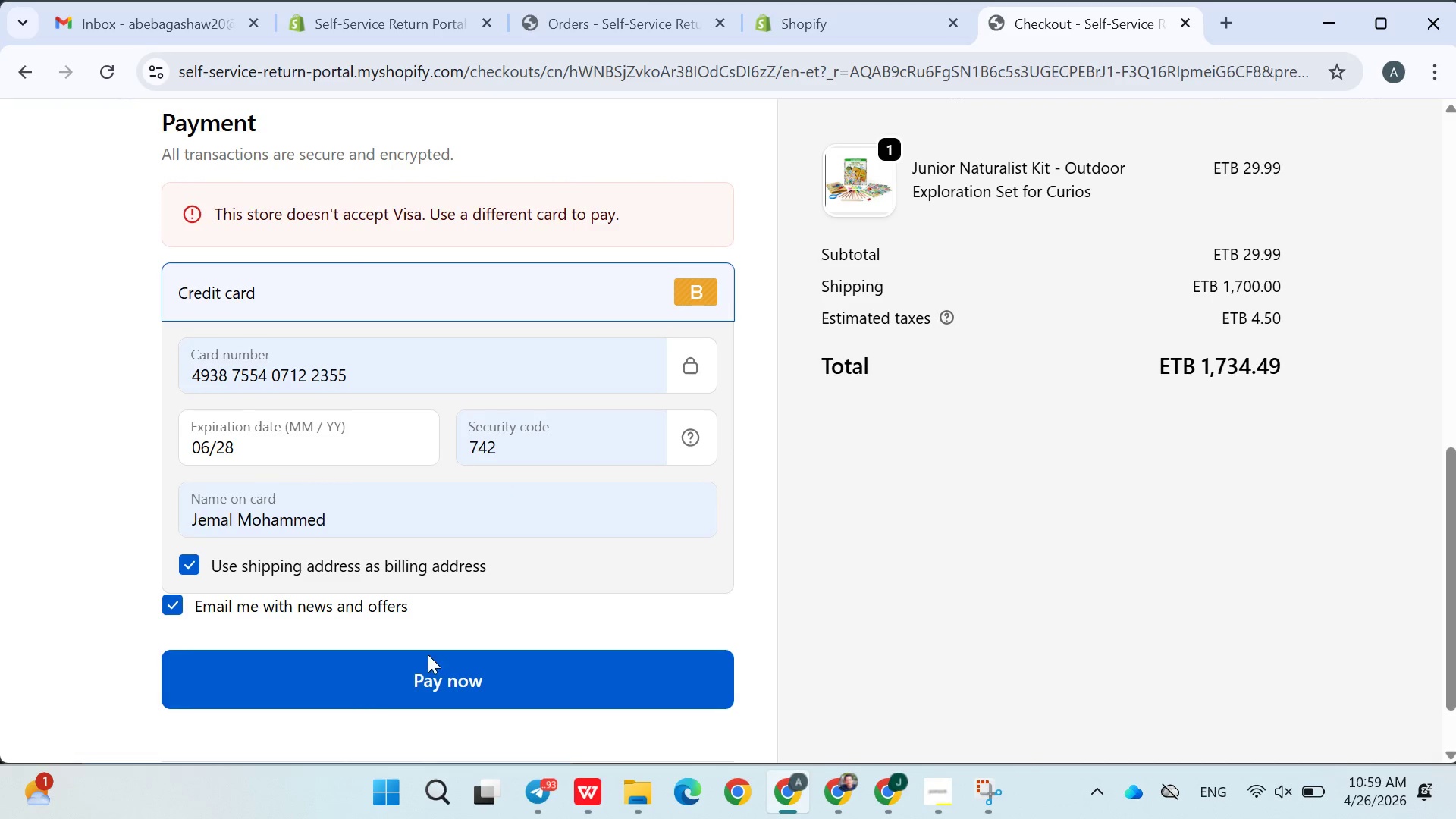 
left_click([416, 662])
 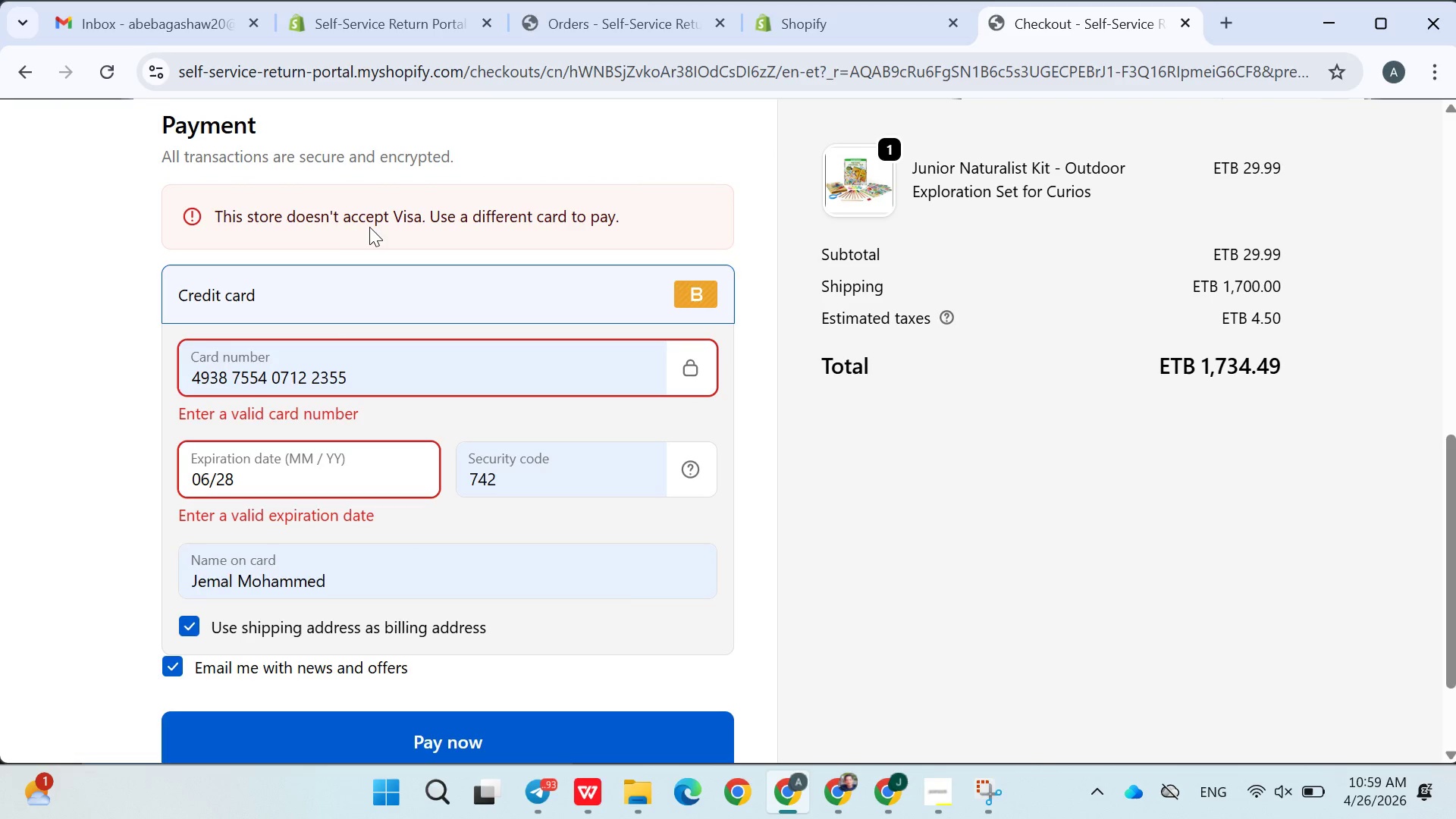 
wait(5.86)
 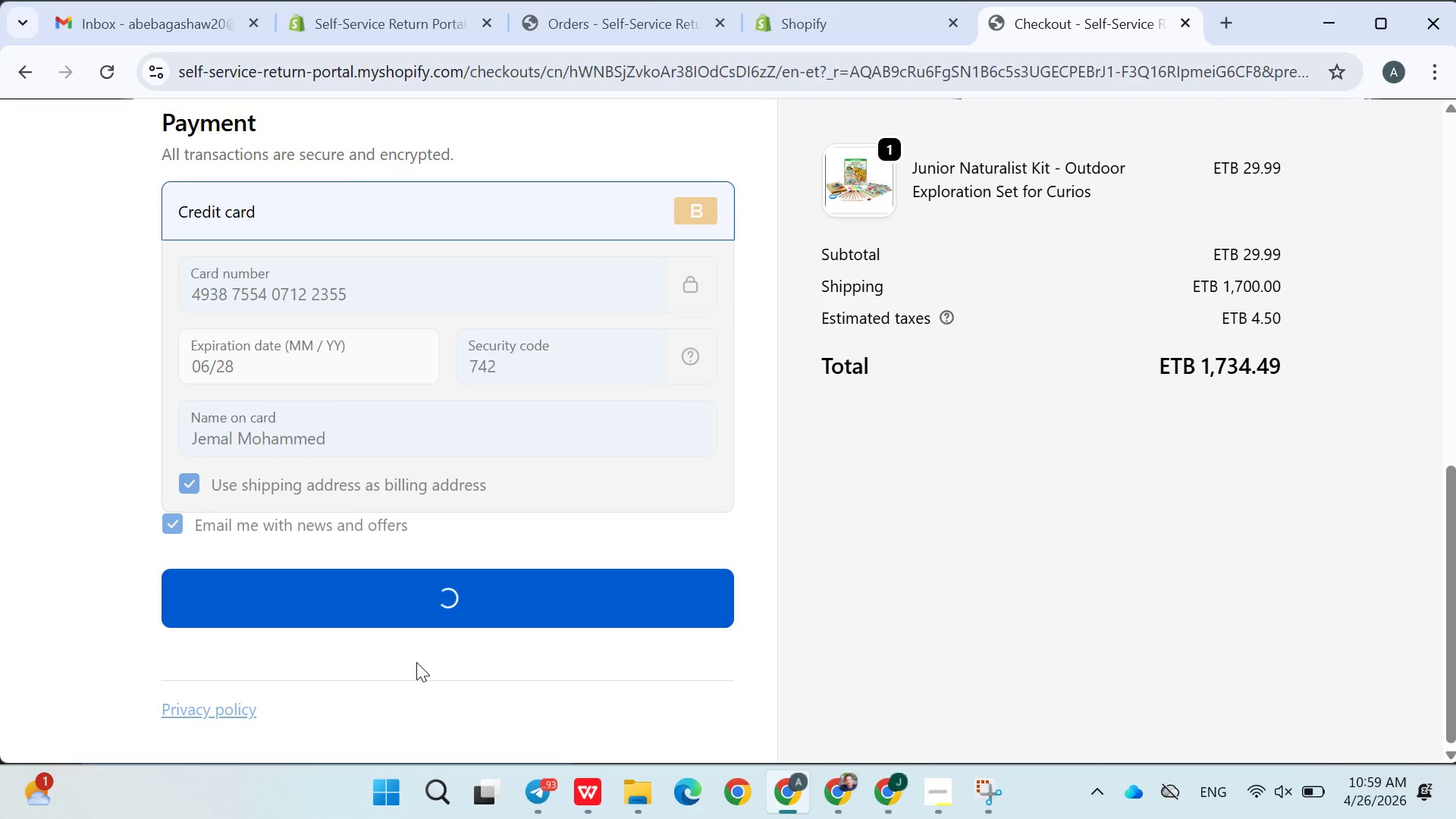 
left_click_drag(start_coordinate=[642, 212], to_coordinate=[189, 218])
 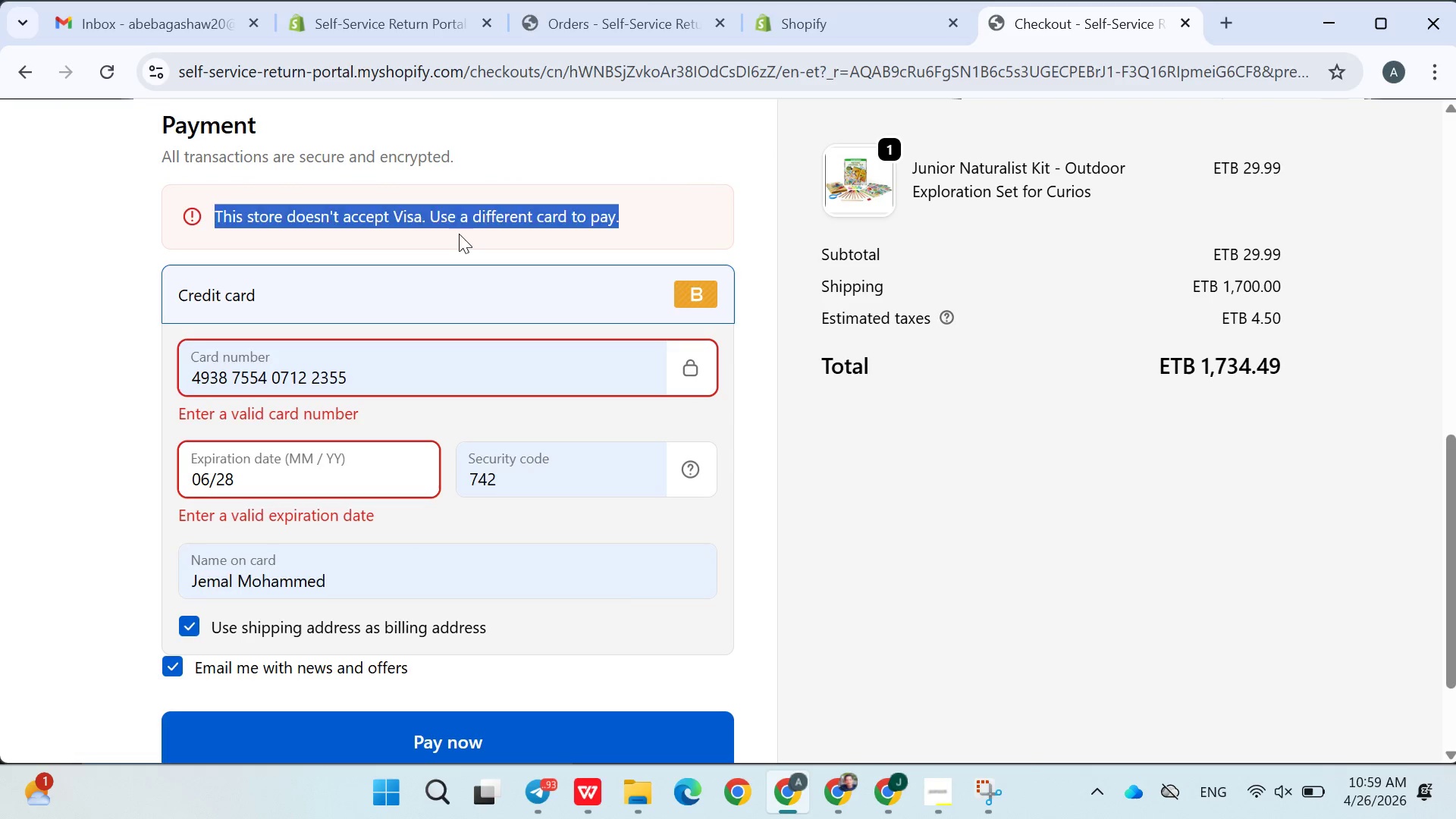 